 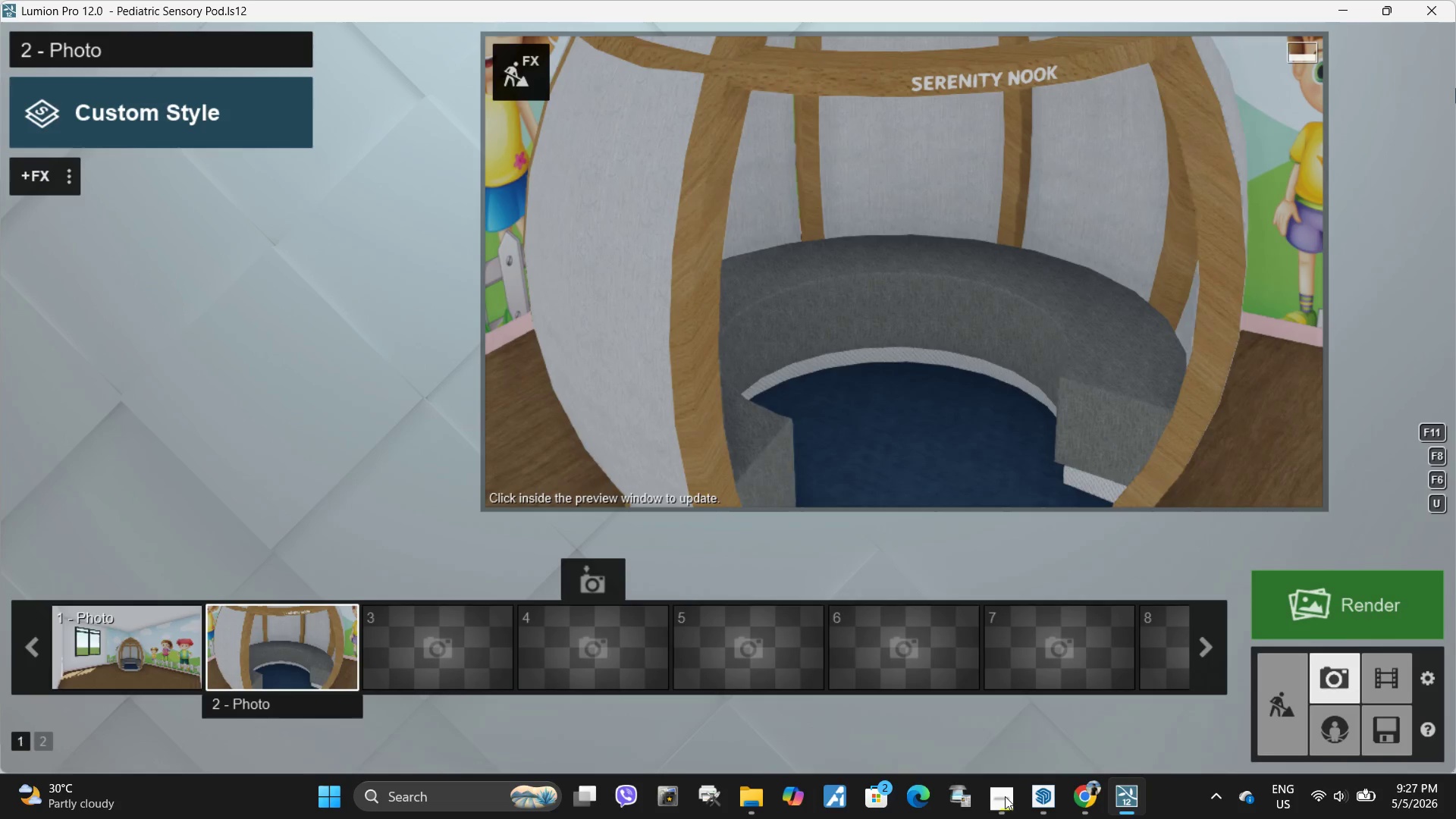 
hold_key(key=A, duration=0.41)
 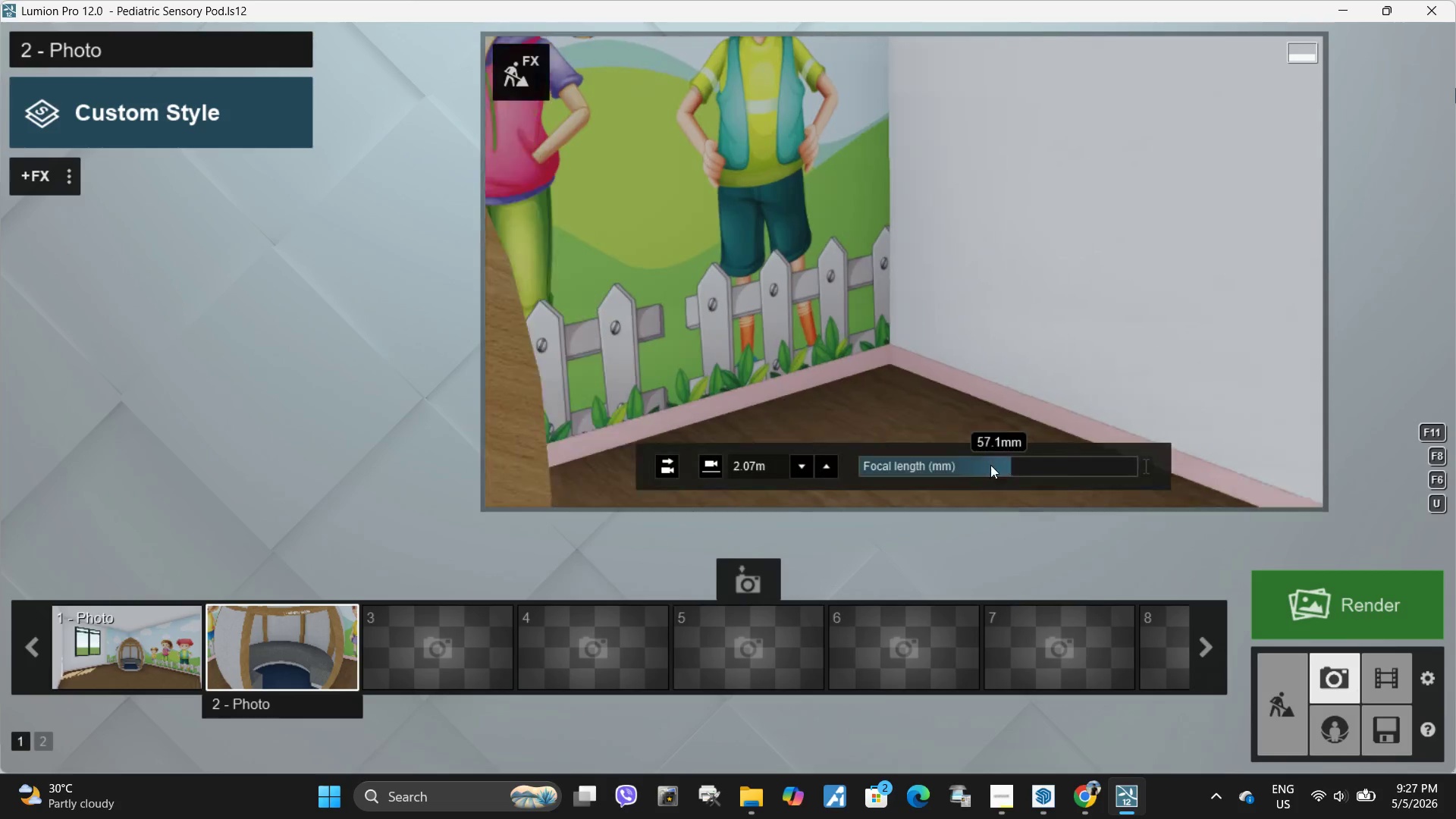 
left_click_drag(start_coordinate=[998, 464], to_coordinate=[974, 469])
 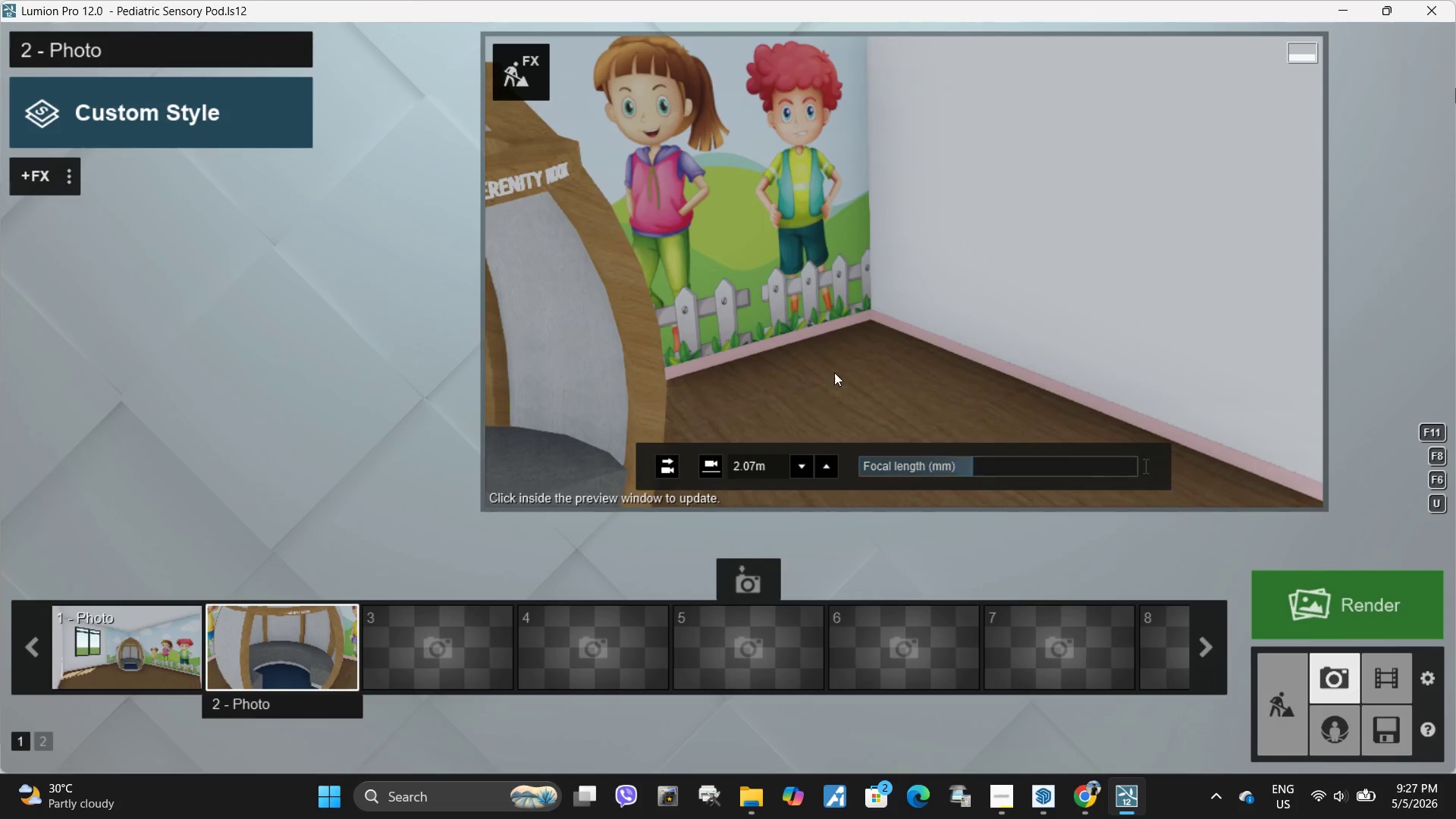 
hold_key(key=A, duration=0.55)
 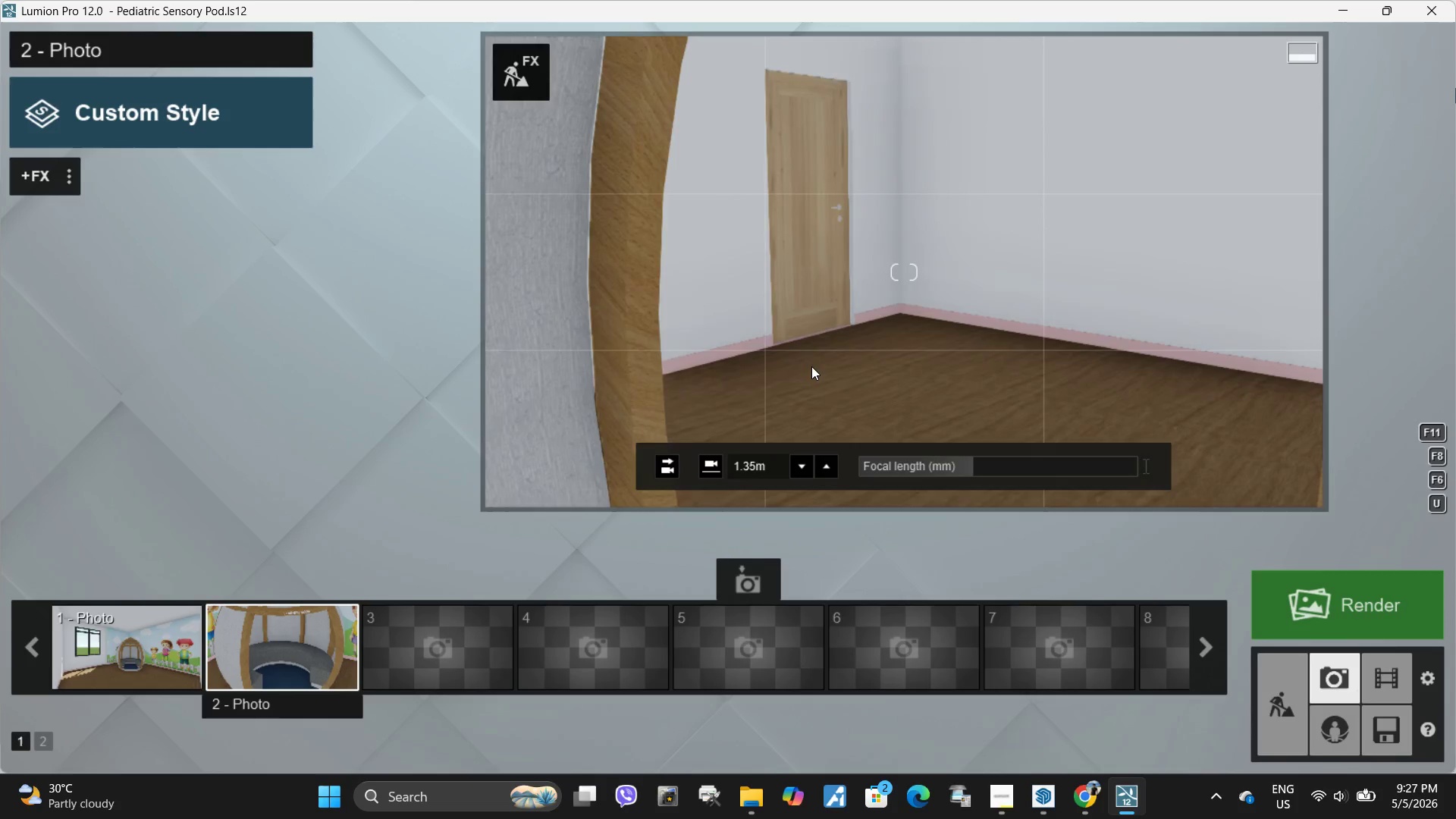 
wait(5.47)
 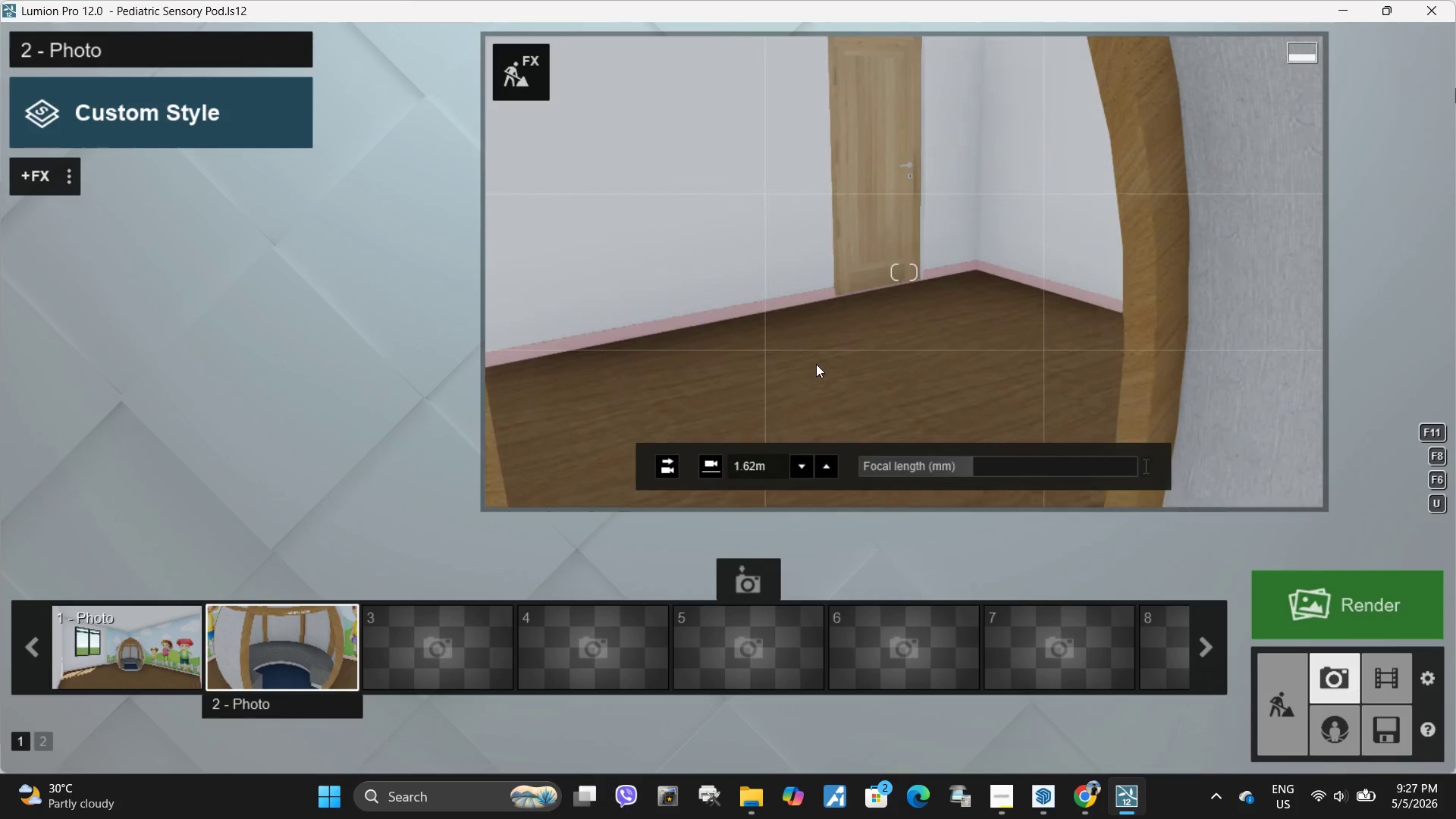 
type(ews)
 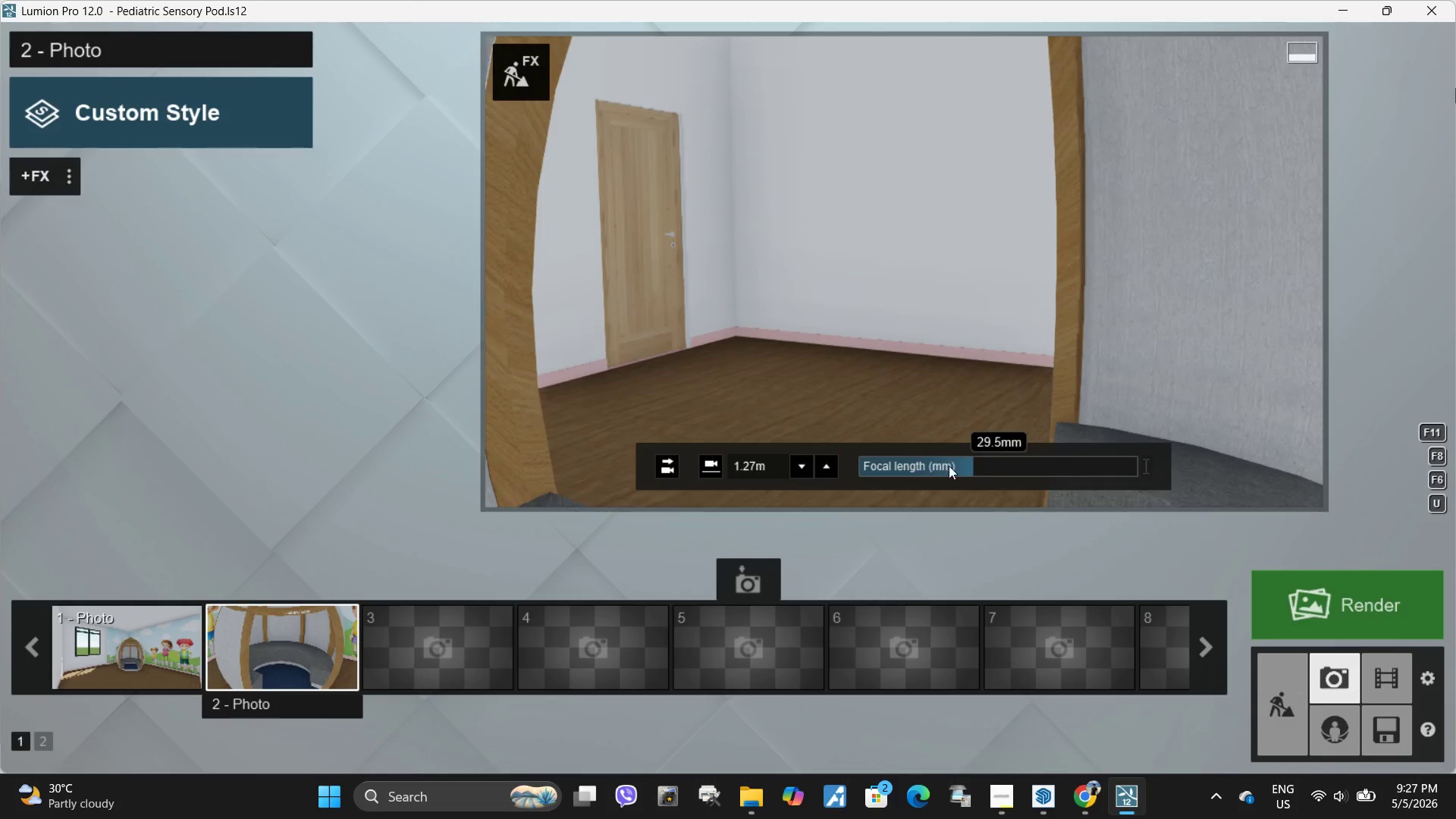 
left_click_drag(start_coordinate=[952, 466], to_coordinate=[940, 467])
 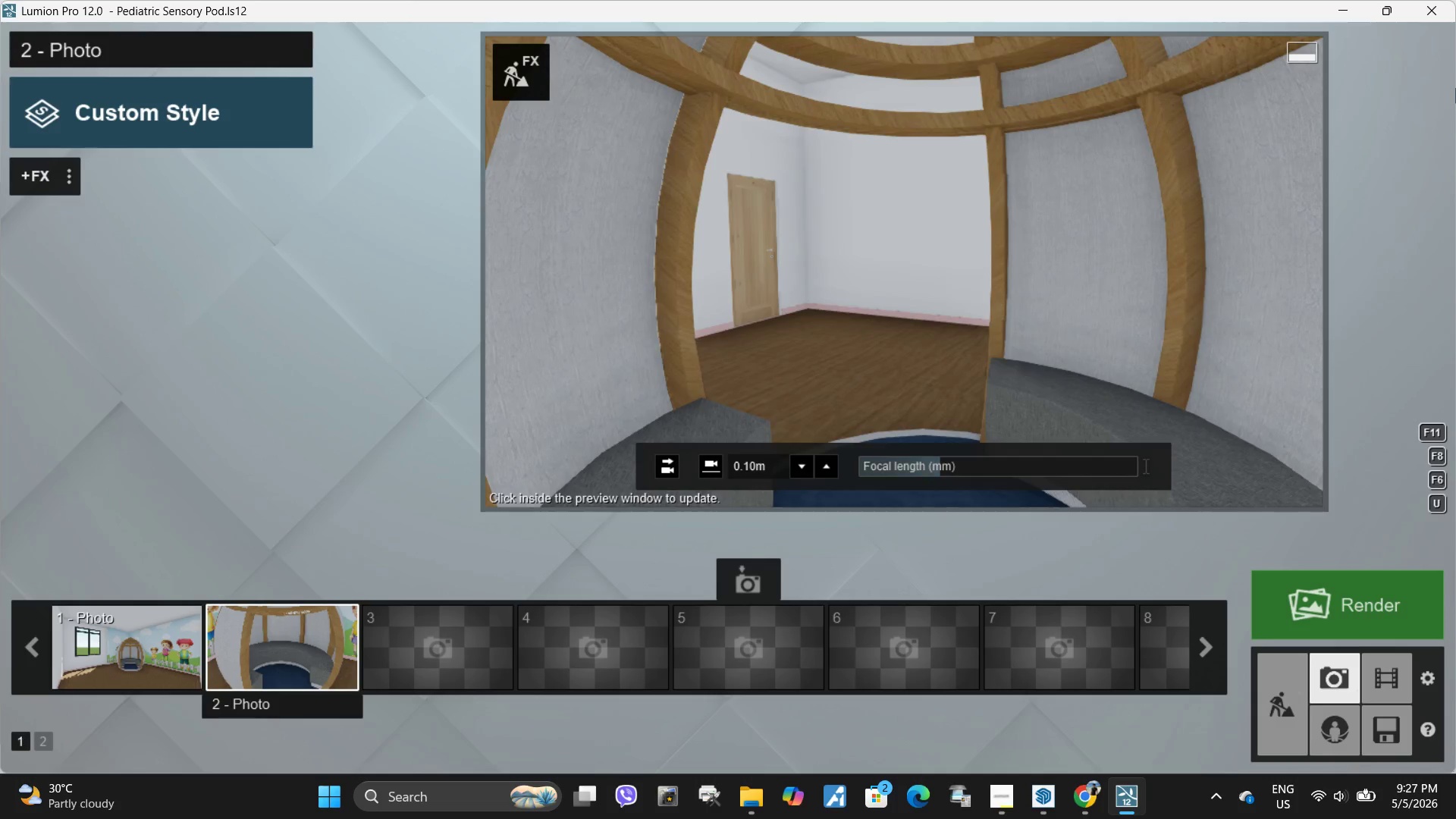 
type(ed)
 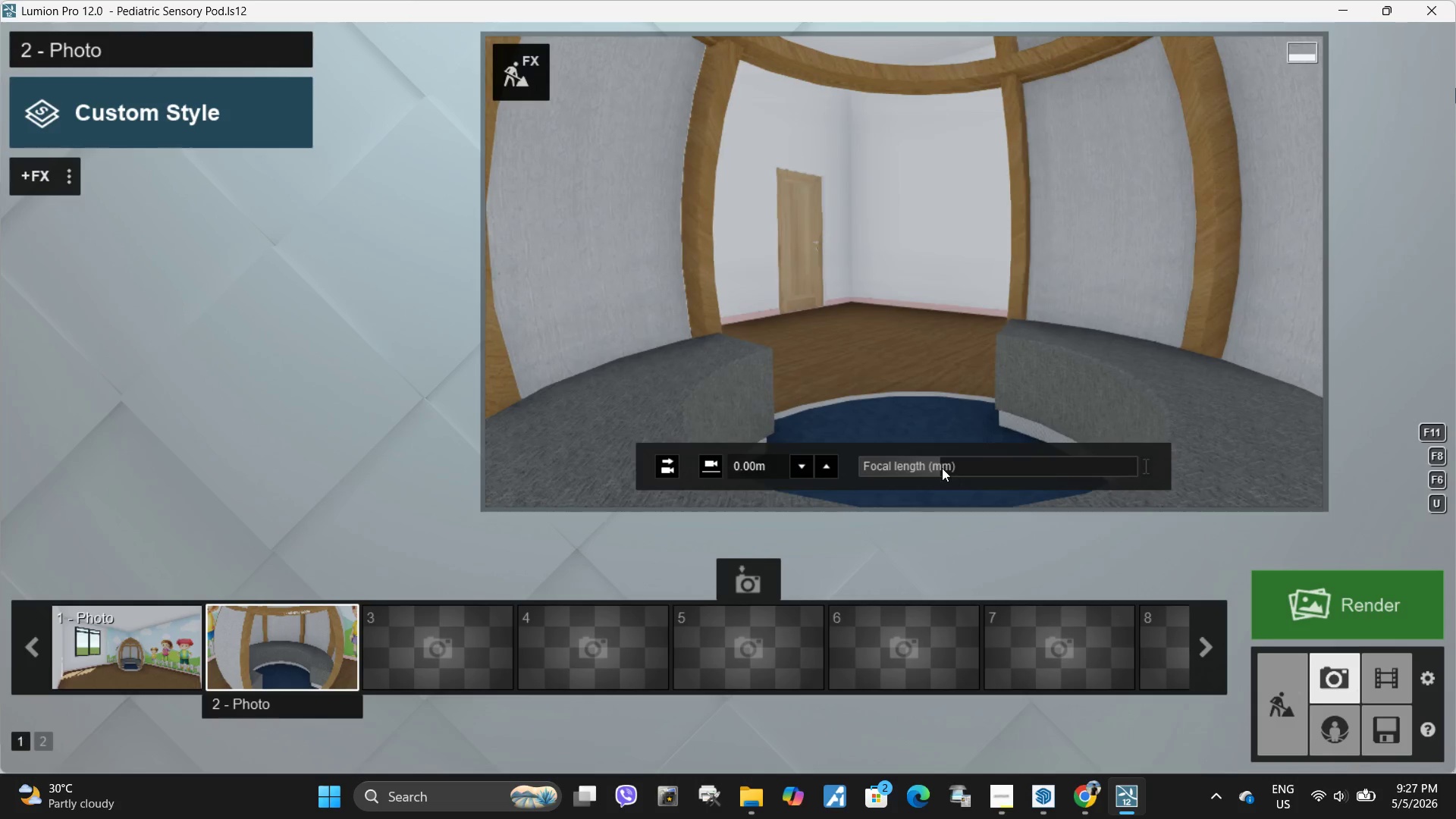 
left_click_drag(start_coordinate=[936, 467], to_coordinate=[868, 469])
 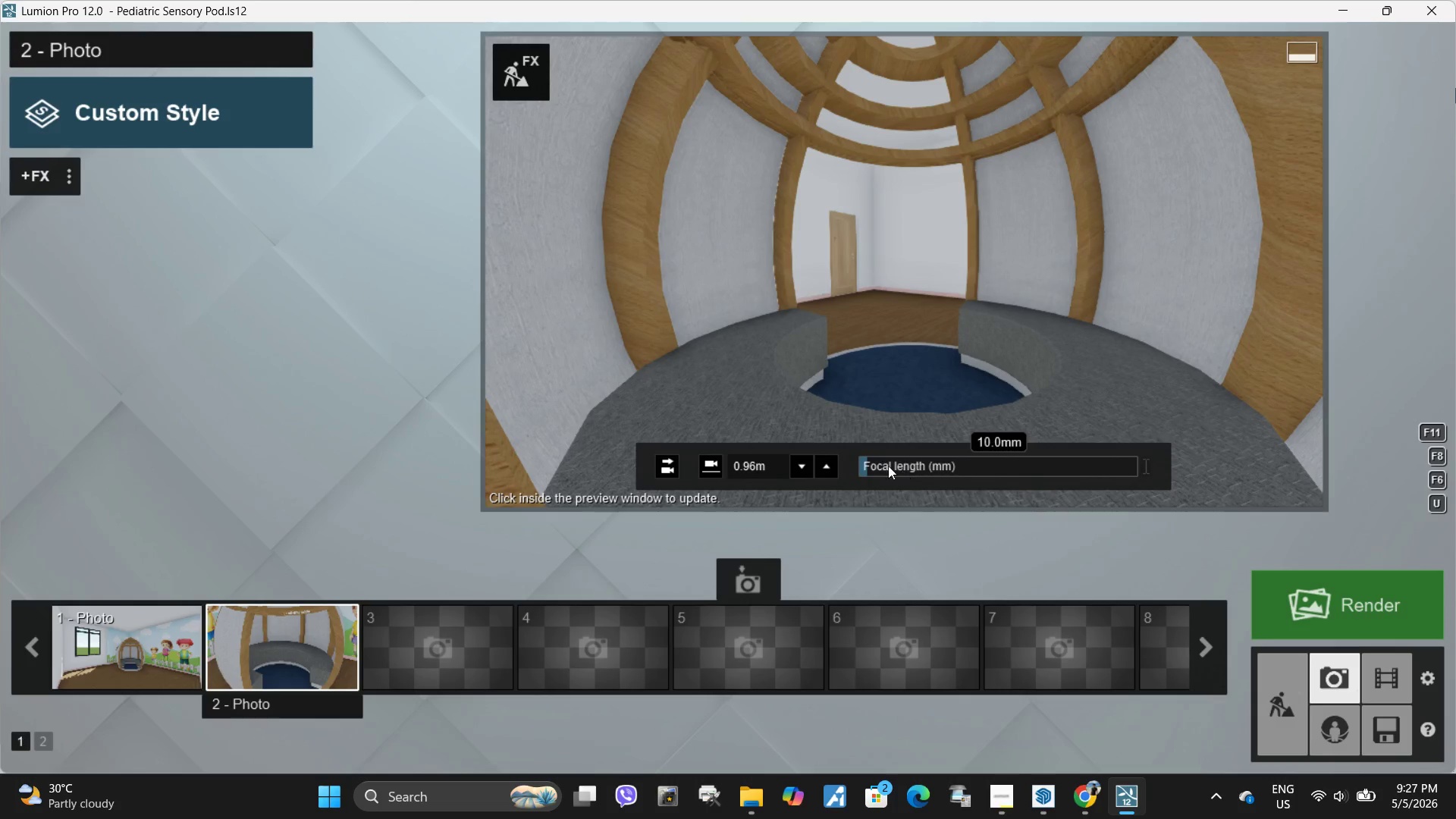 
left_click_drag(start_coordinate=[878, 464], to_coordinate=[939, 455])
 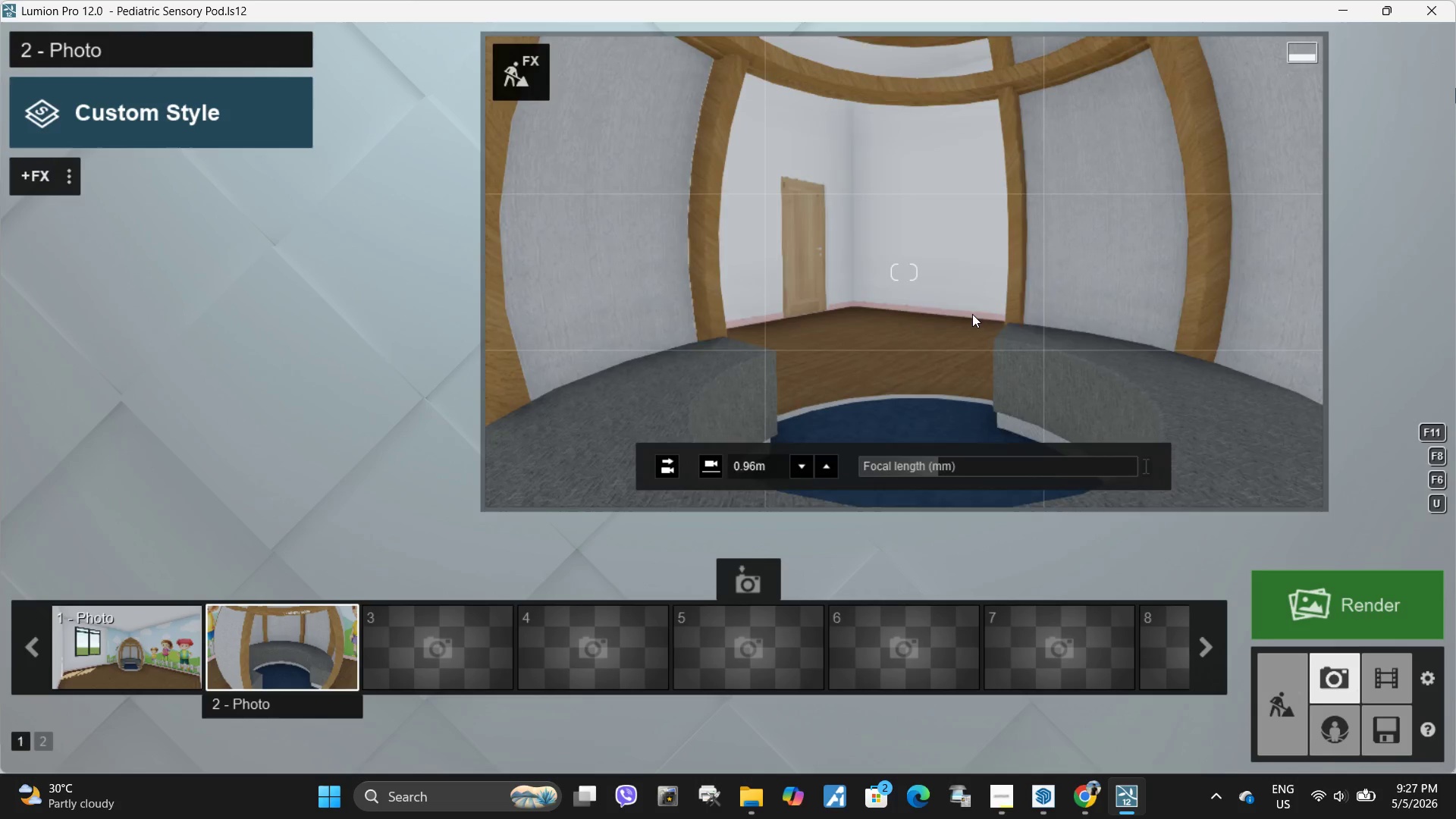 
type(qeeee)
 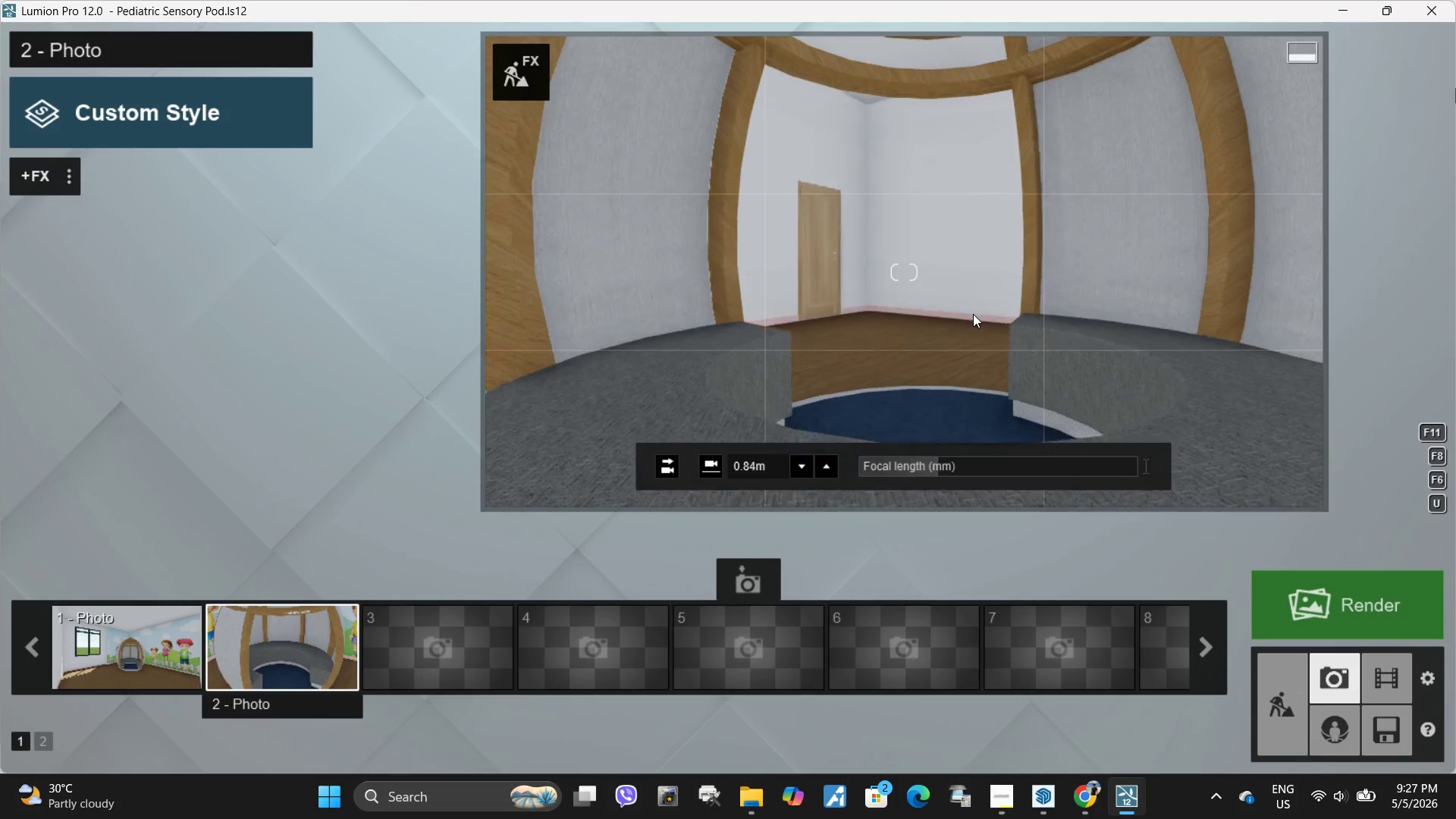 
right_click([972, 314])
 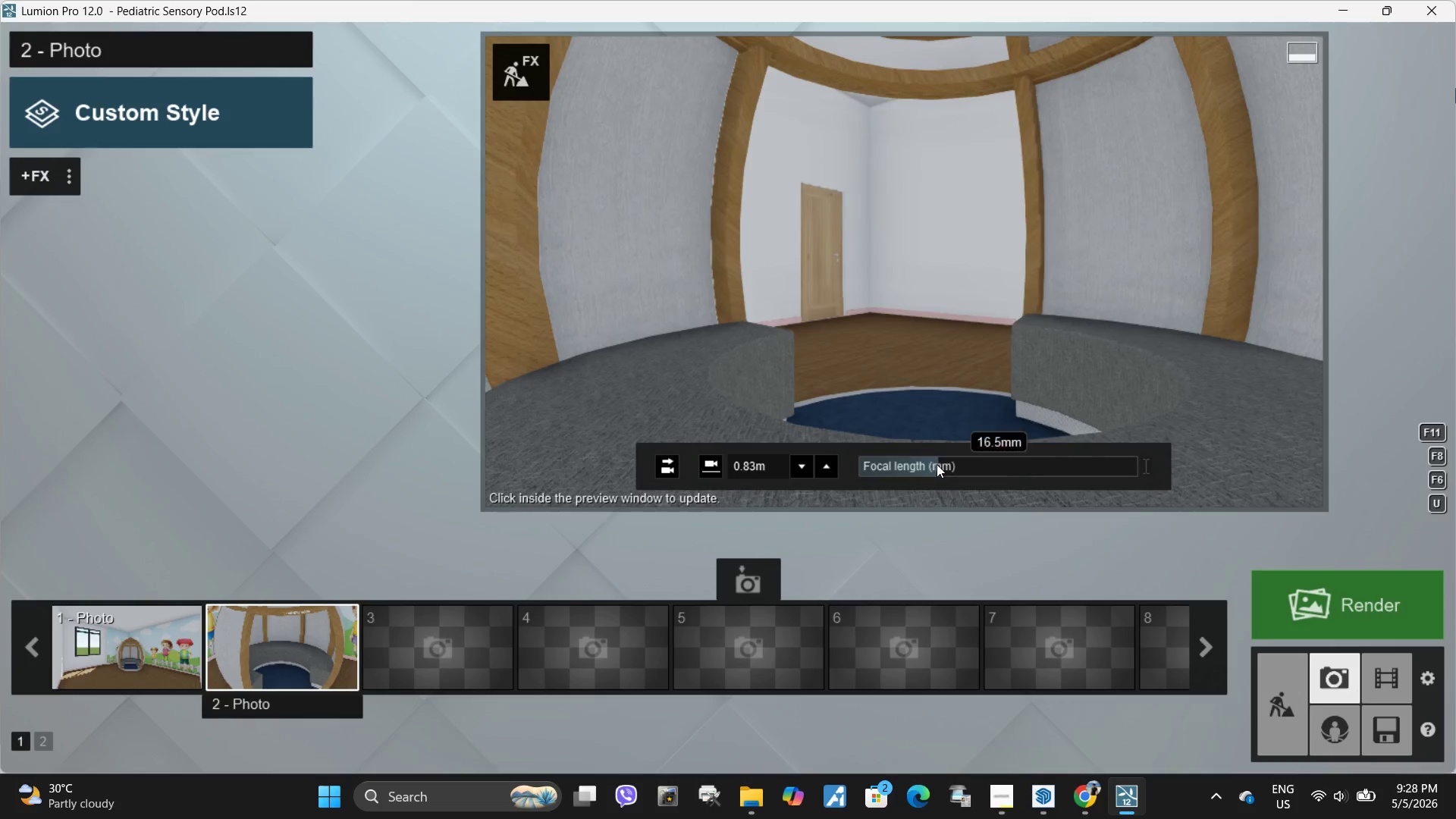 
left_click_drag(start_coordinate=[937, 464], to_coordinate=[943, 464])
 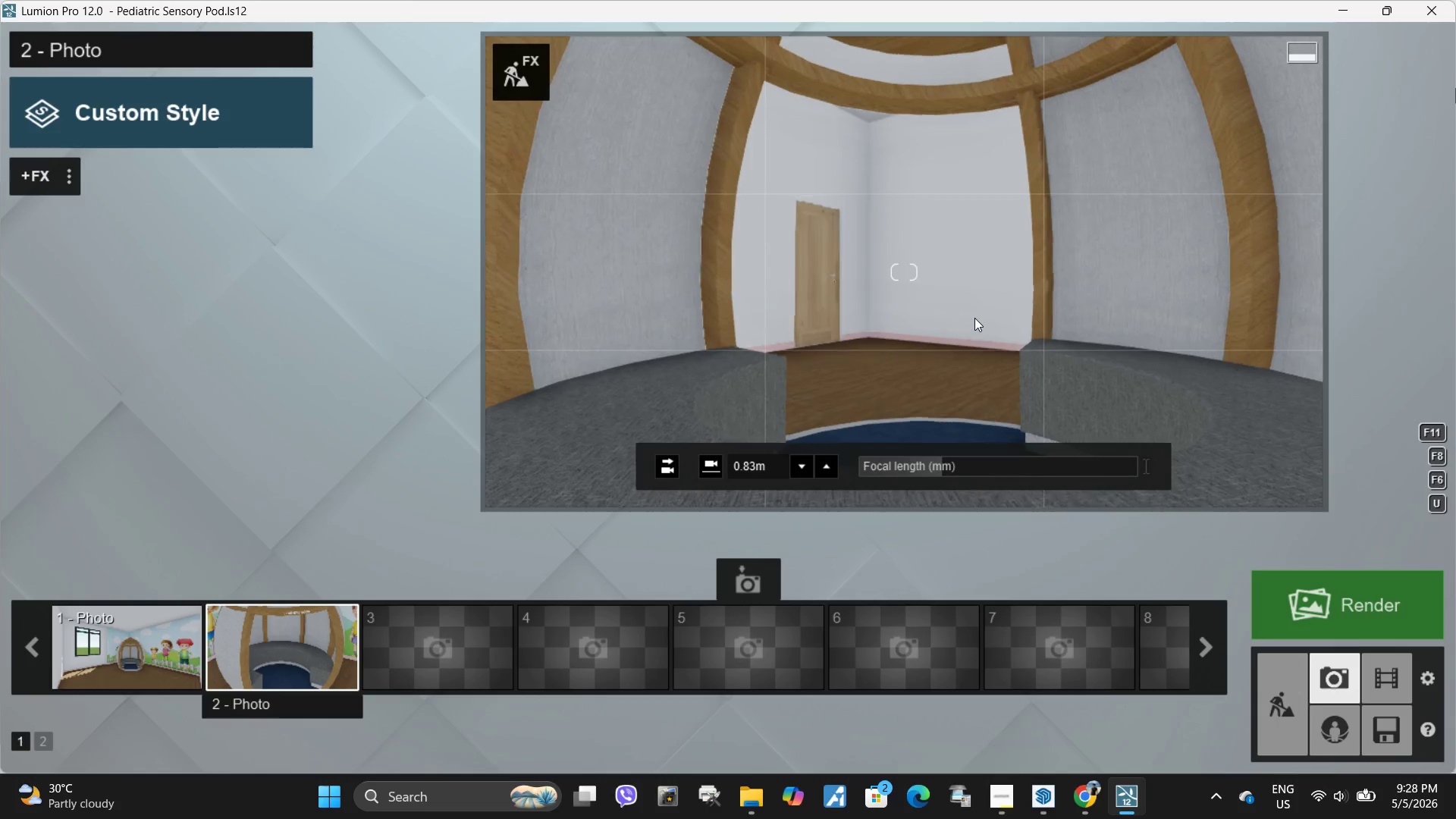 
type(qawdad)
 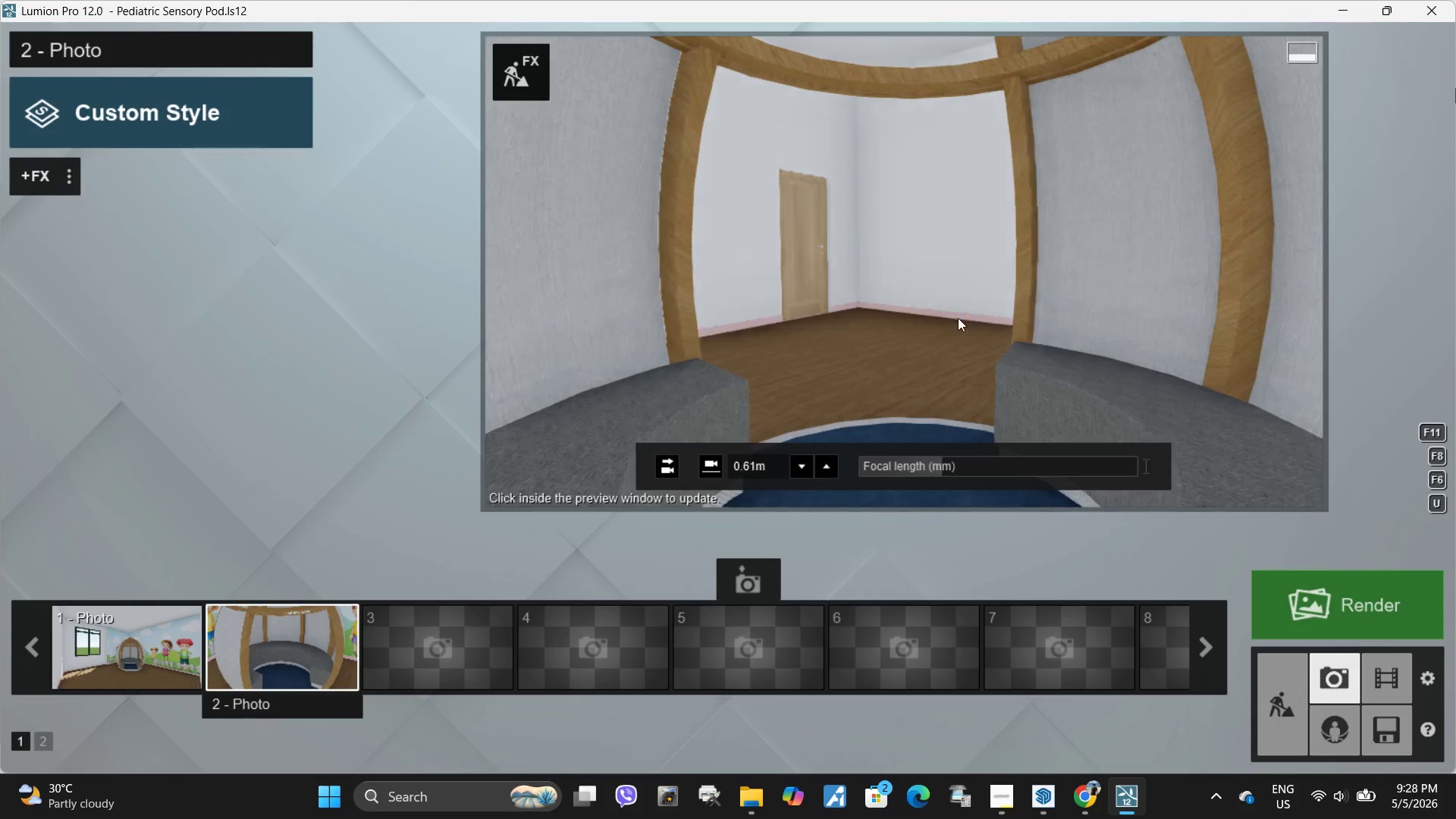 
type(dswsssswa)
 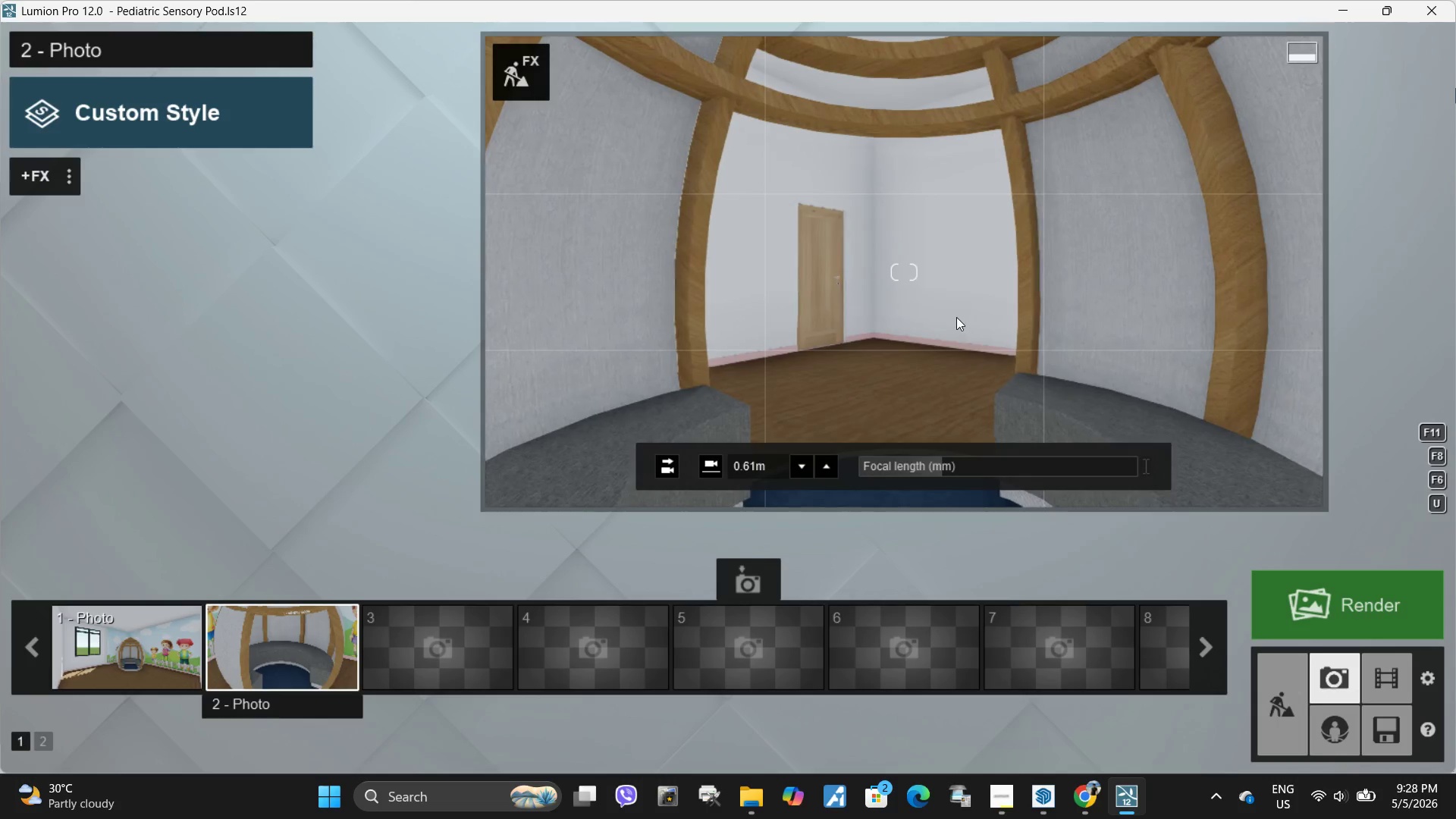 
hold_key(key=Space, duration=2.86)
 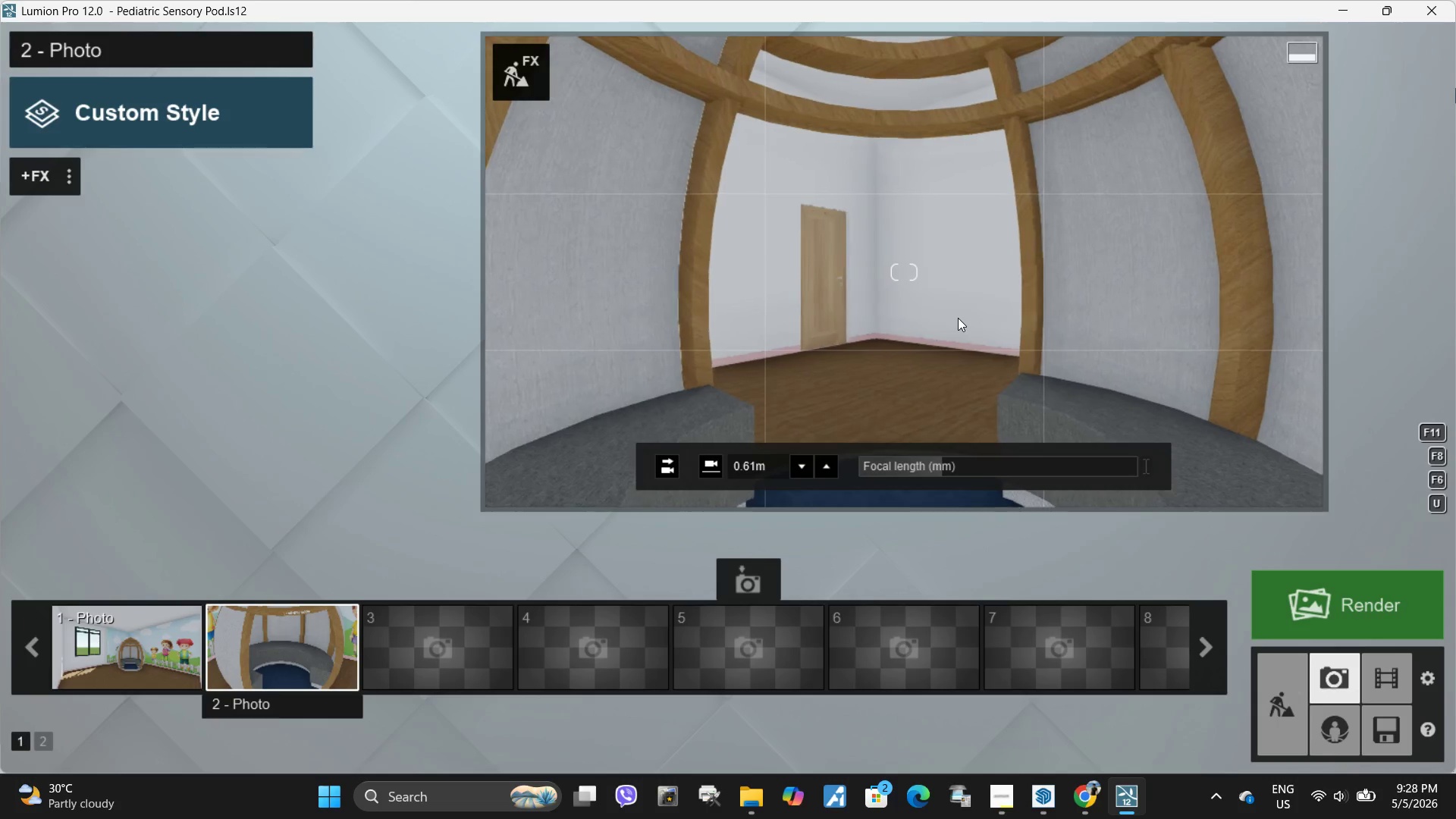 
right_click([958, 318])
 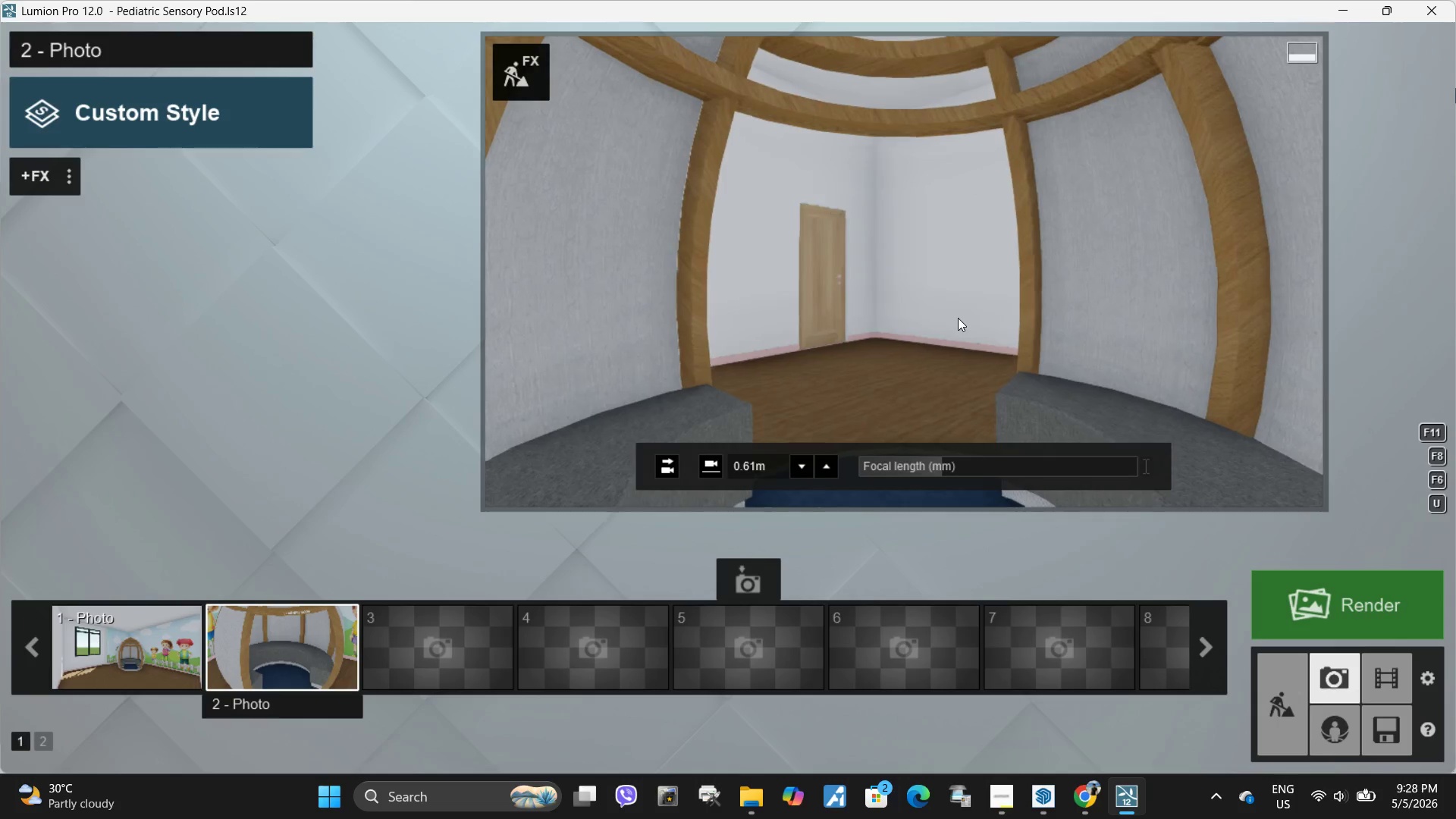 
left_click([958, 318])
 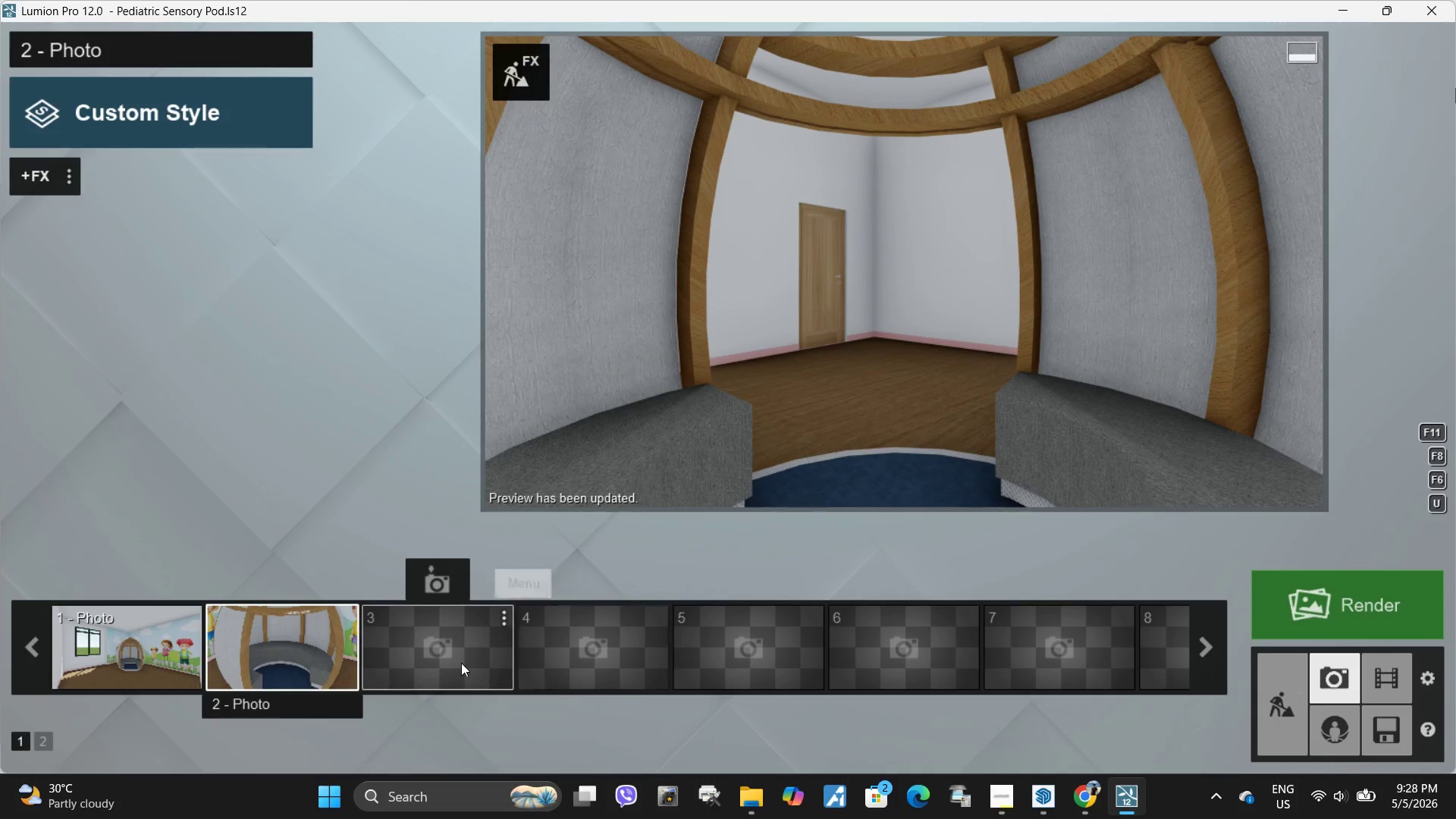 
left_click([441, 591])
 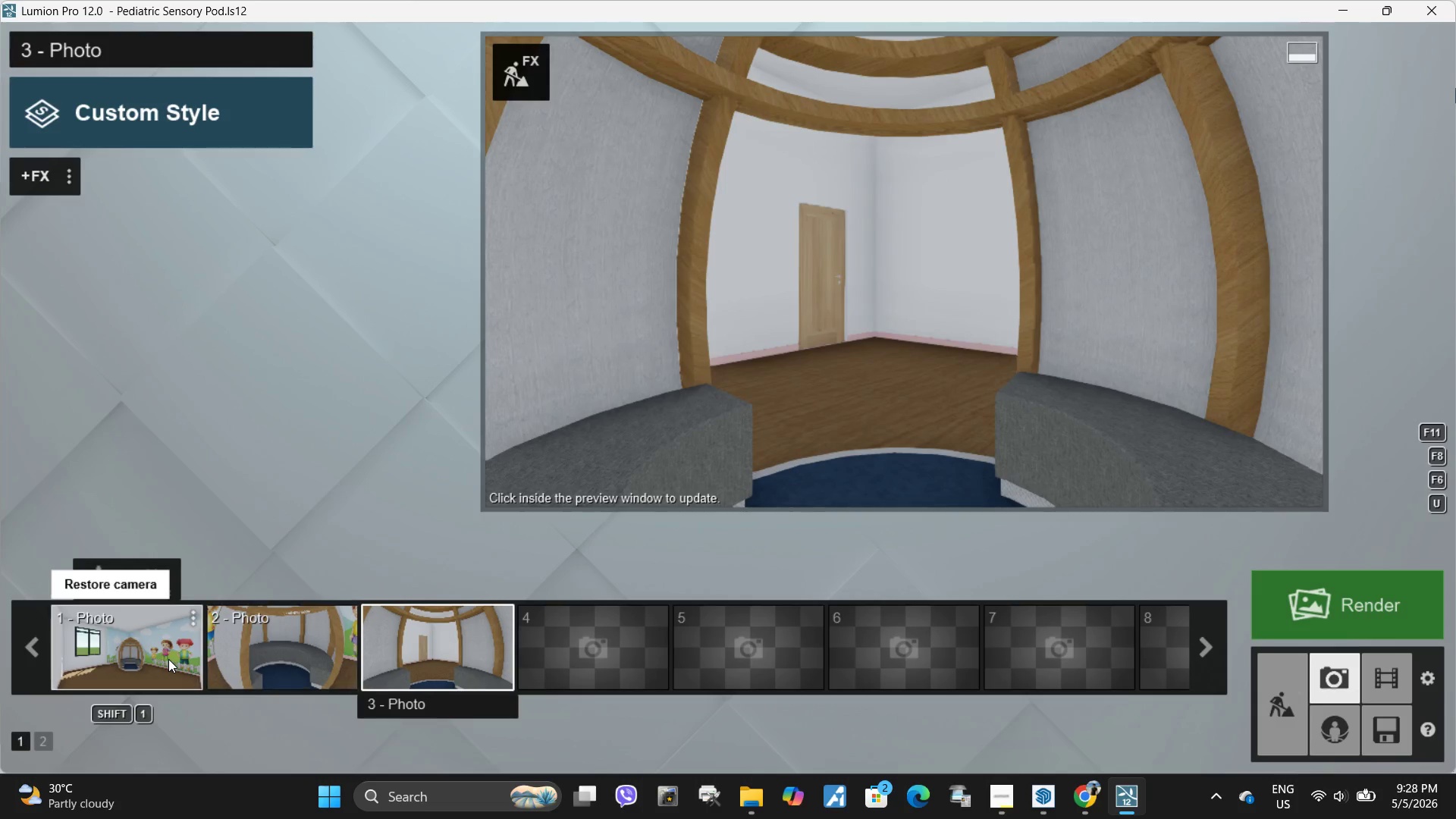 
left_click([168, 659])
 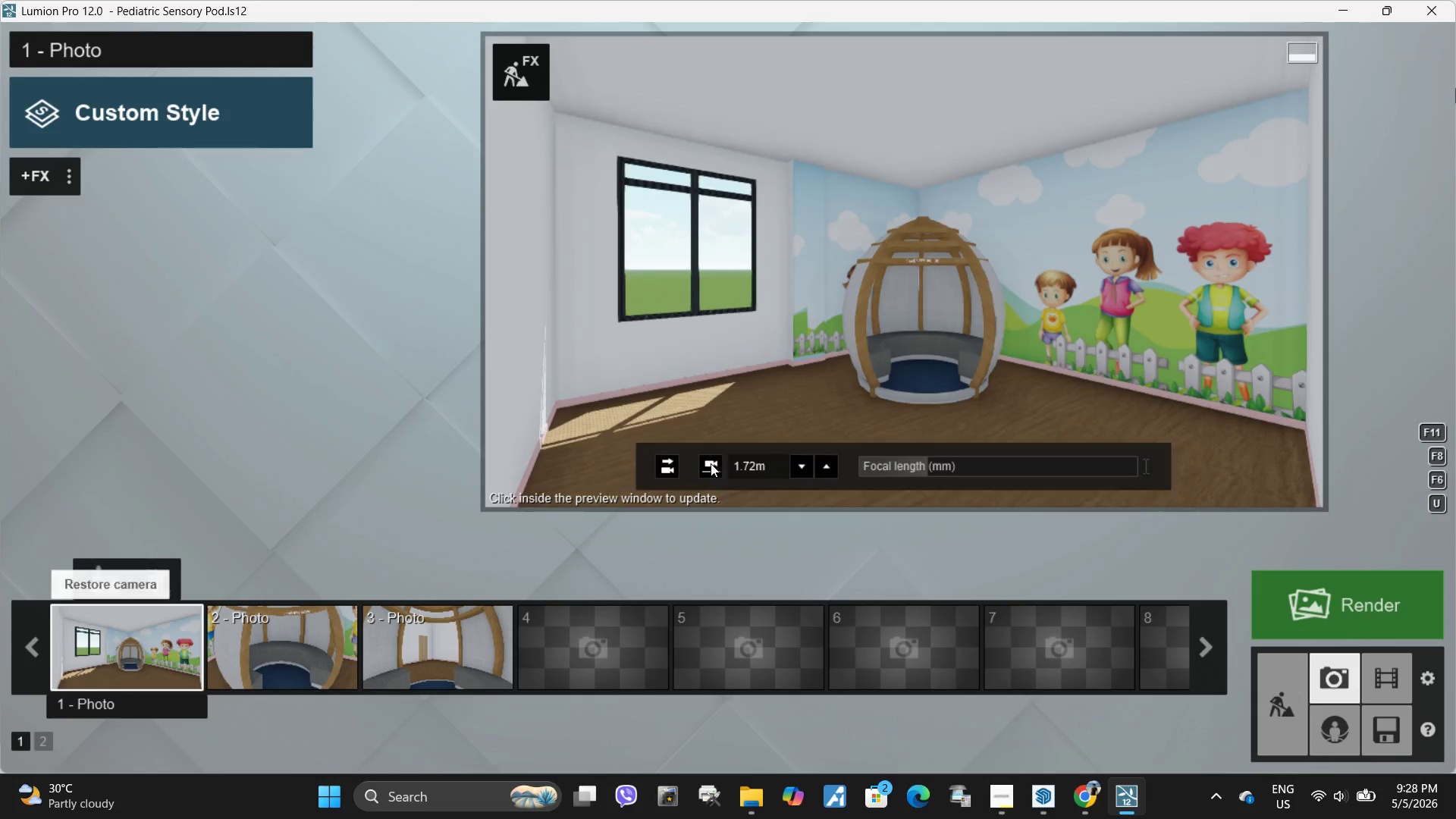 
left_click([720, 464])
 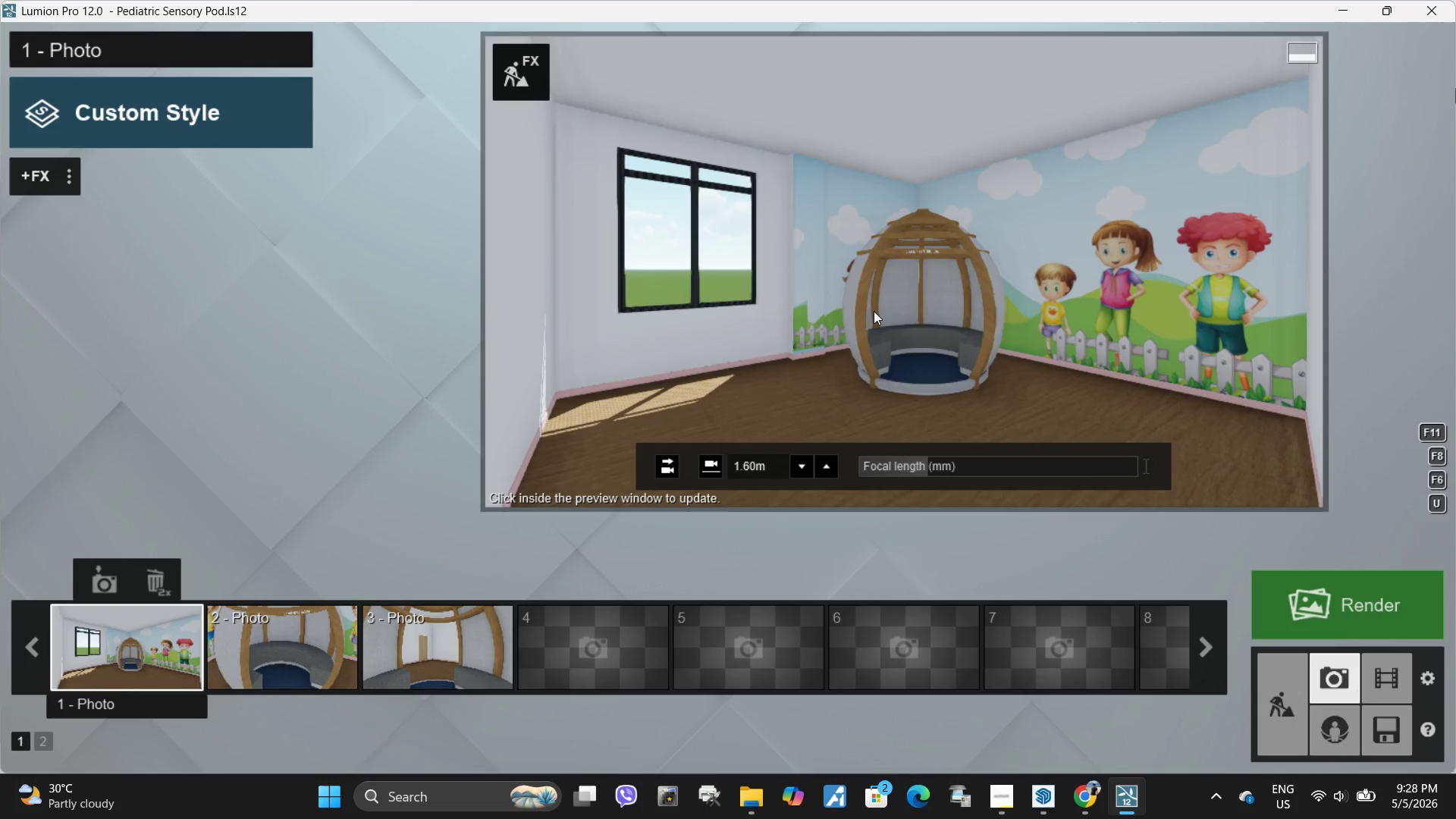 
left_click([817, 359])
 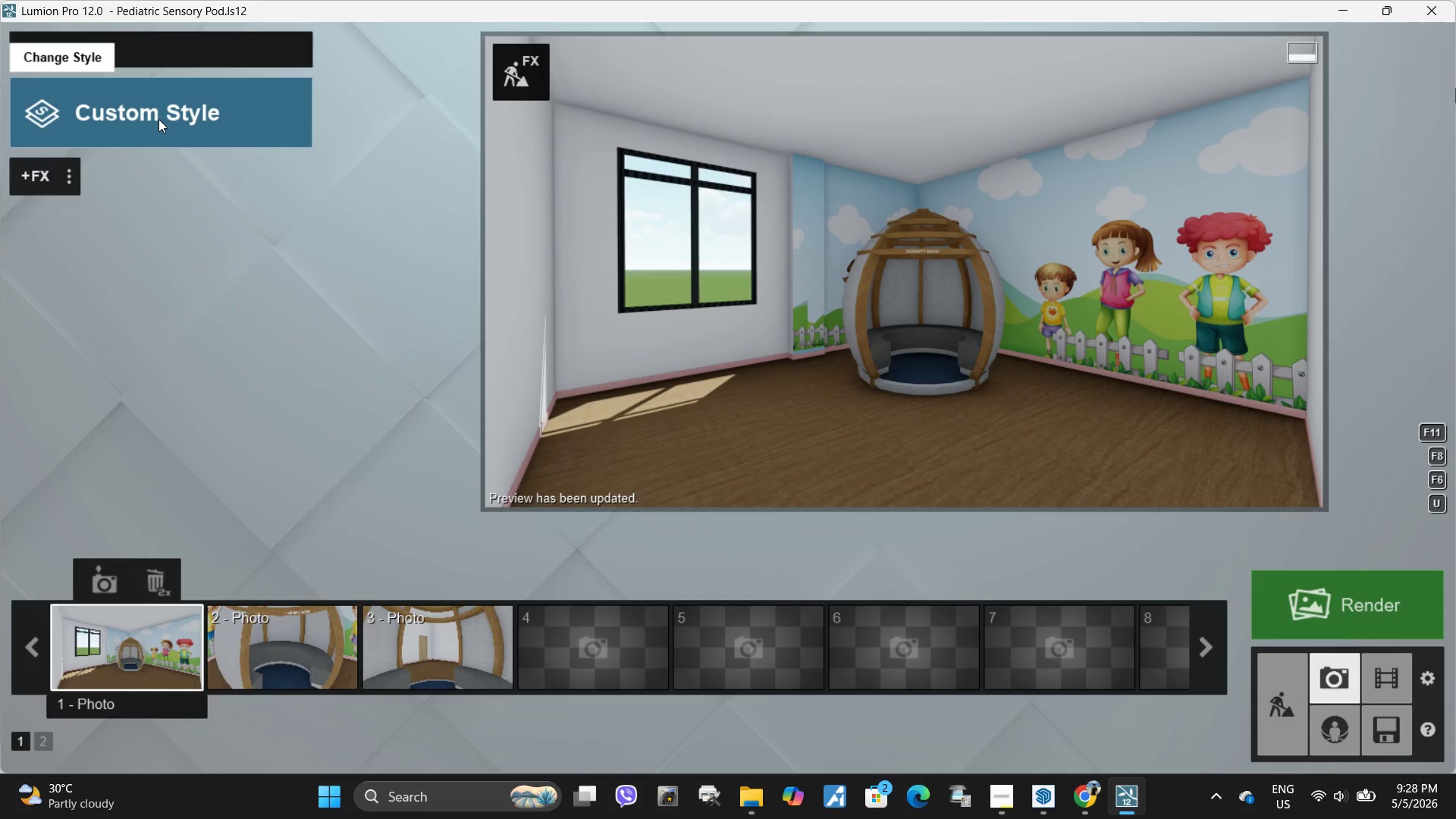 
left_click([149, 124])
 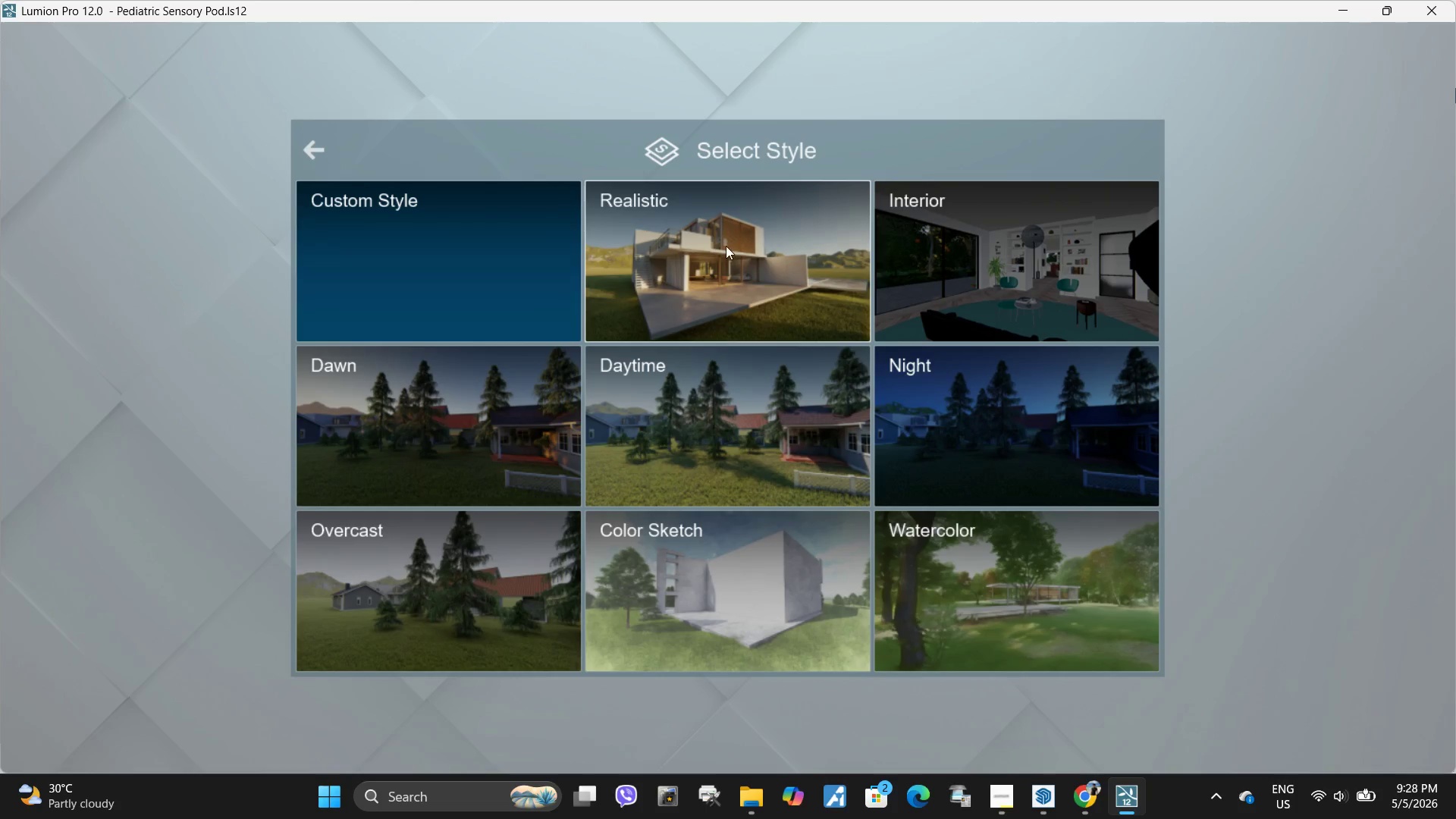 
left_click([723, 254])
 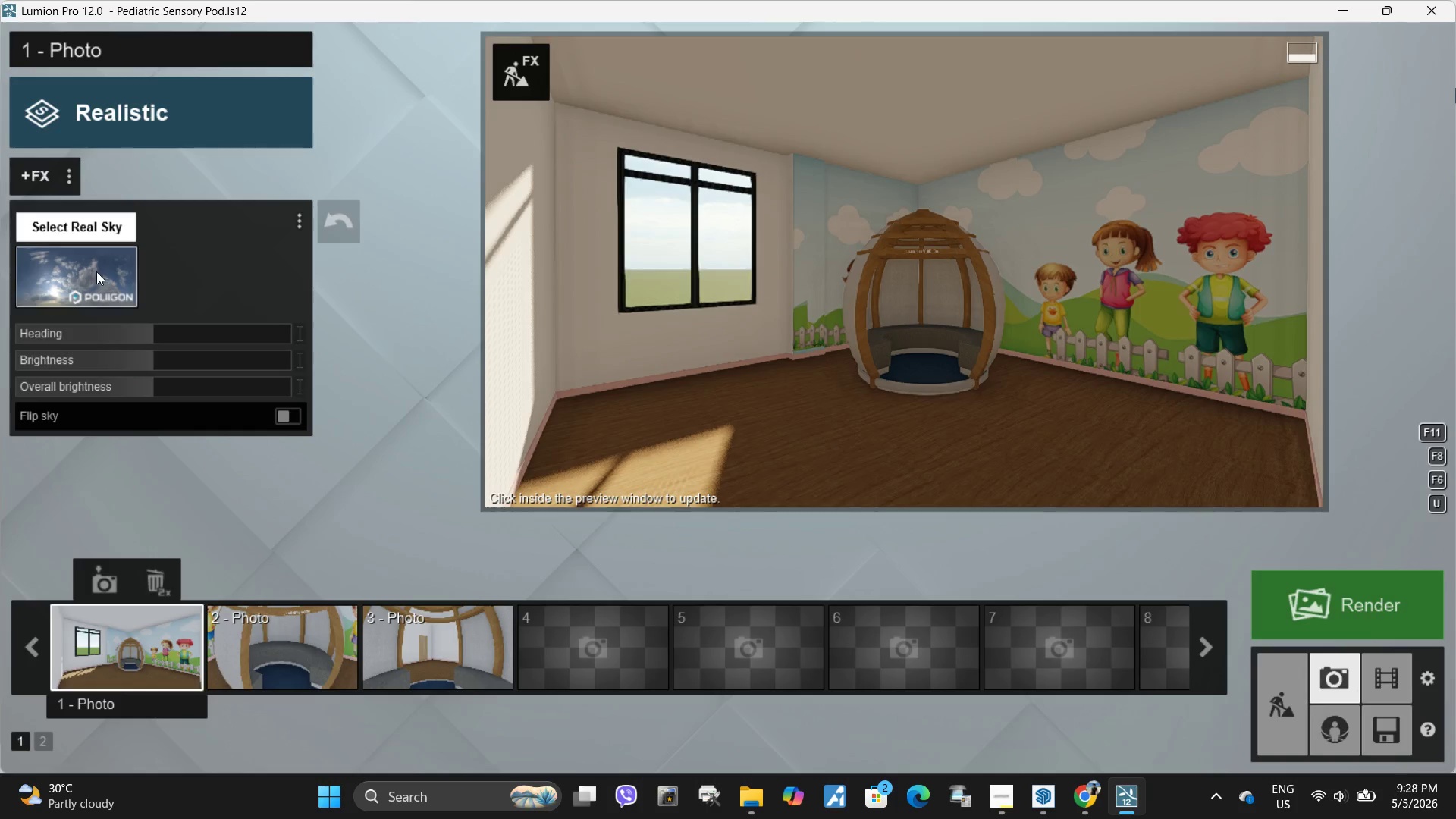 
left_click_drag(start_coordinate=[152, 331], to_coordinate=[133, 331])
 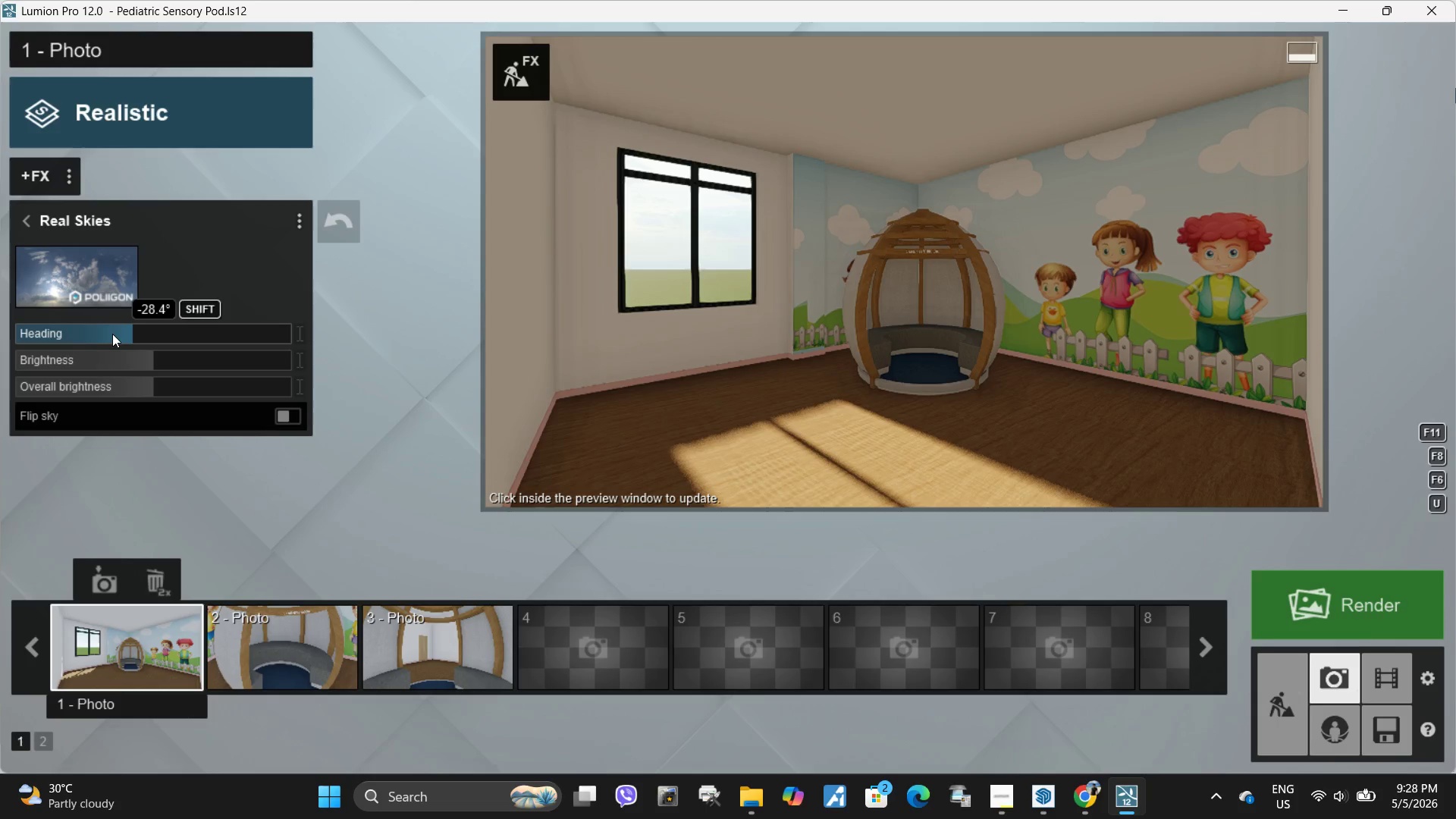 
left_click_drag(start_coordinate=[155, 356], to_coordinate=[150, 362])
 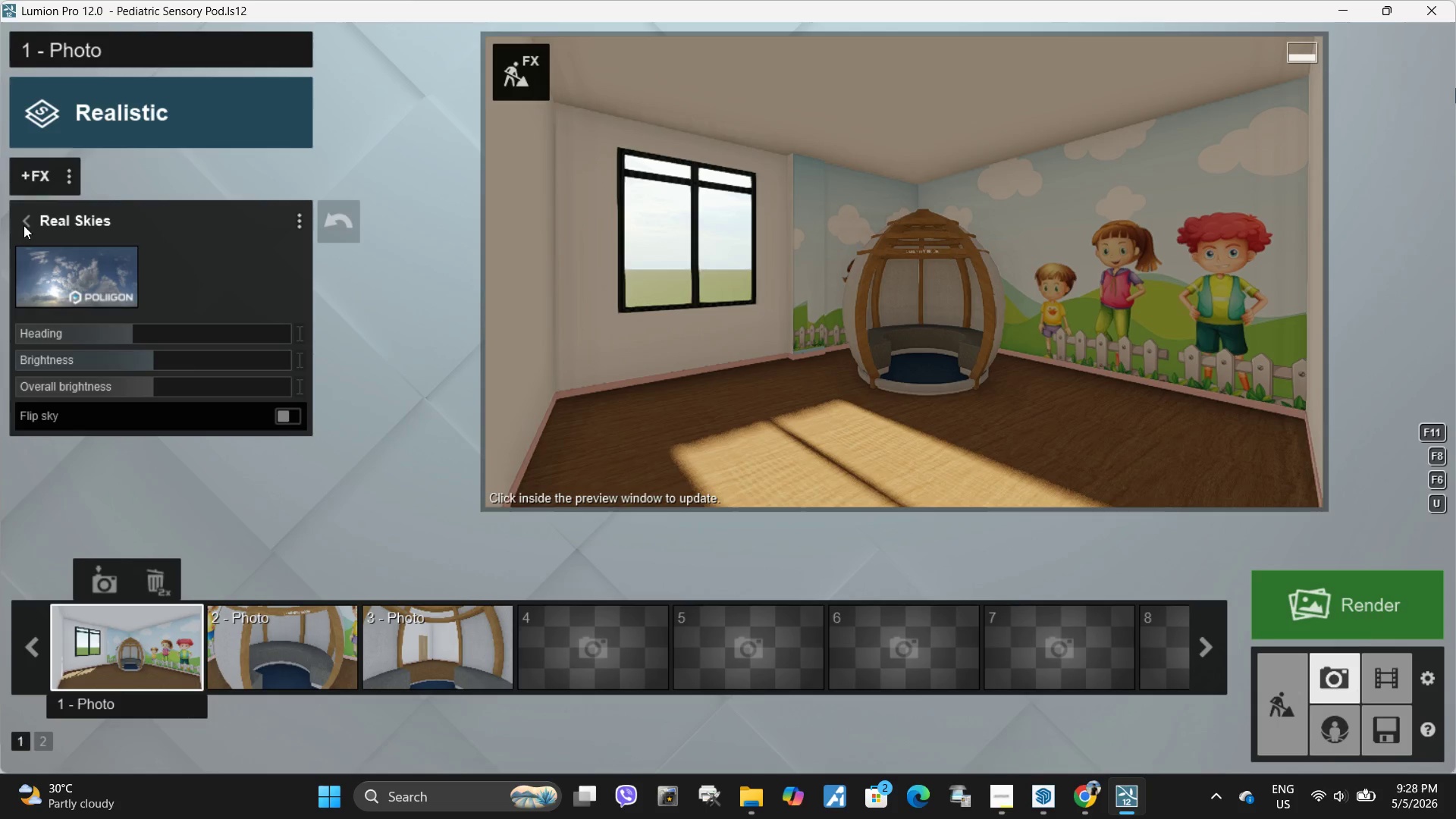 
left_click([34, 209])
 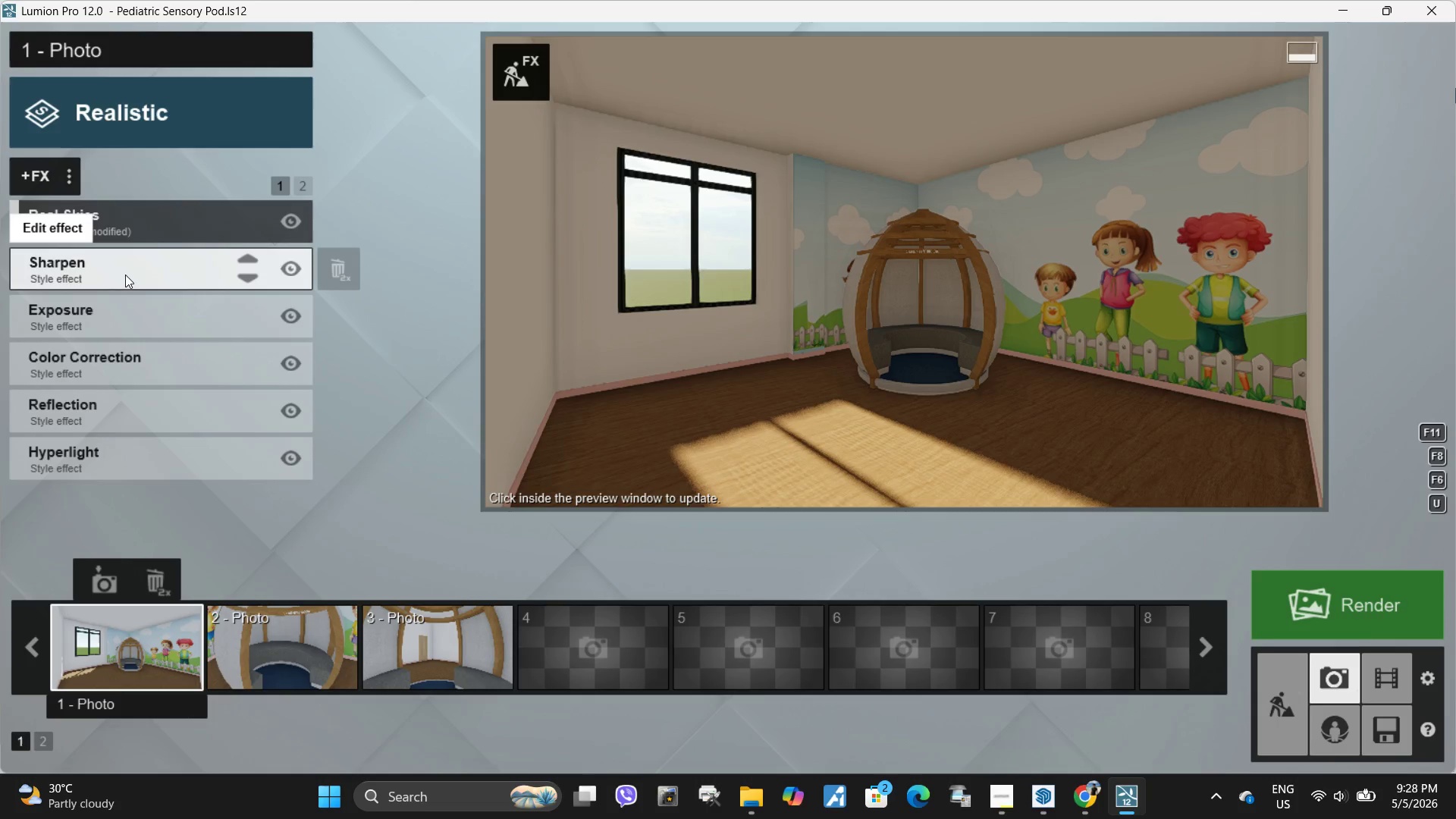 
left_click([125, 275])
 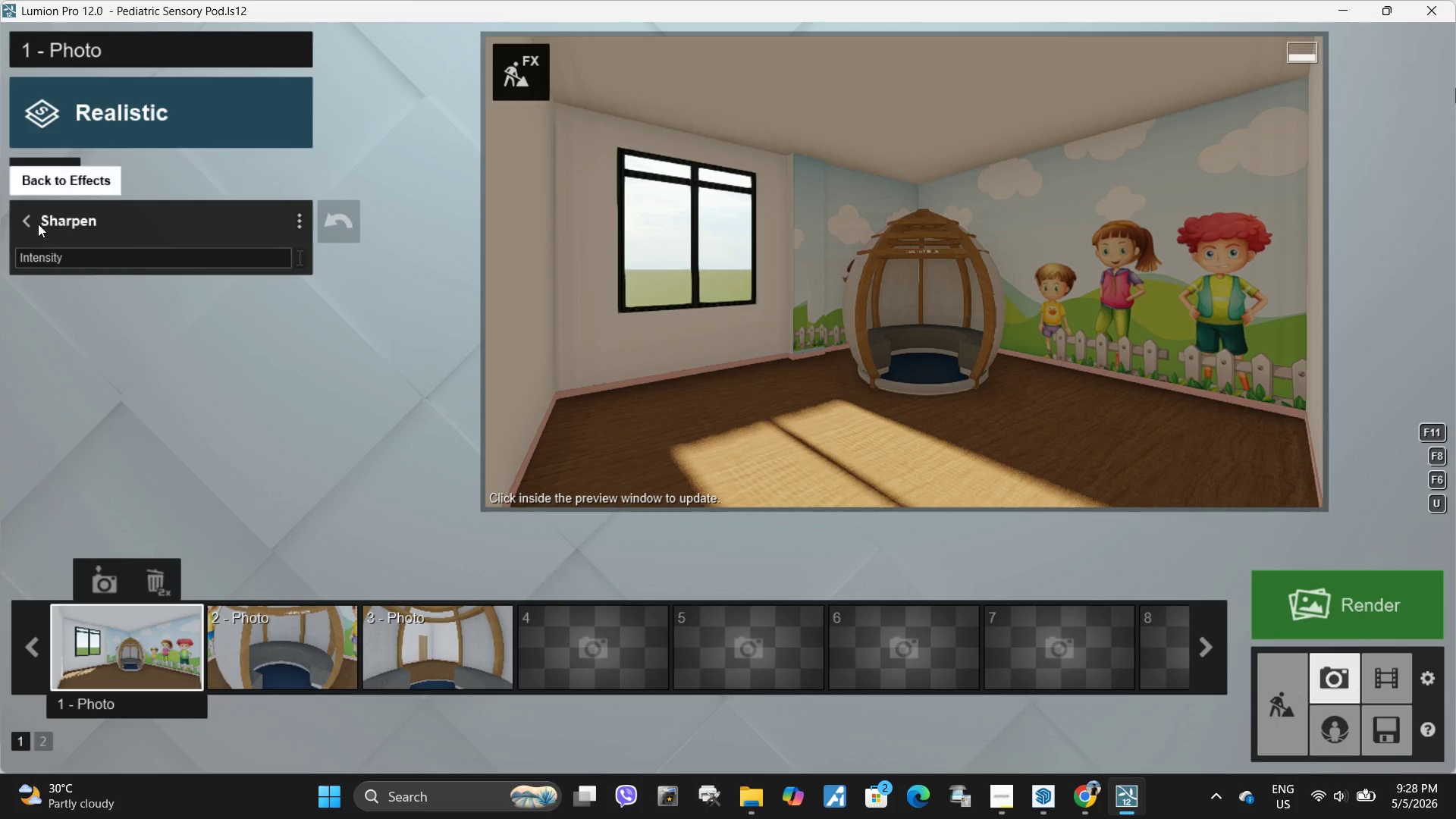 
left_click([37, 222])
 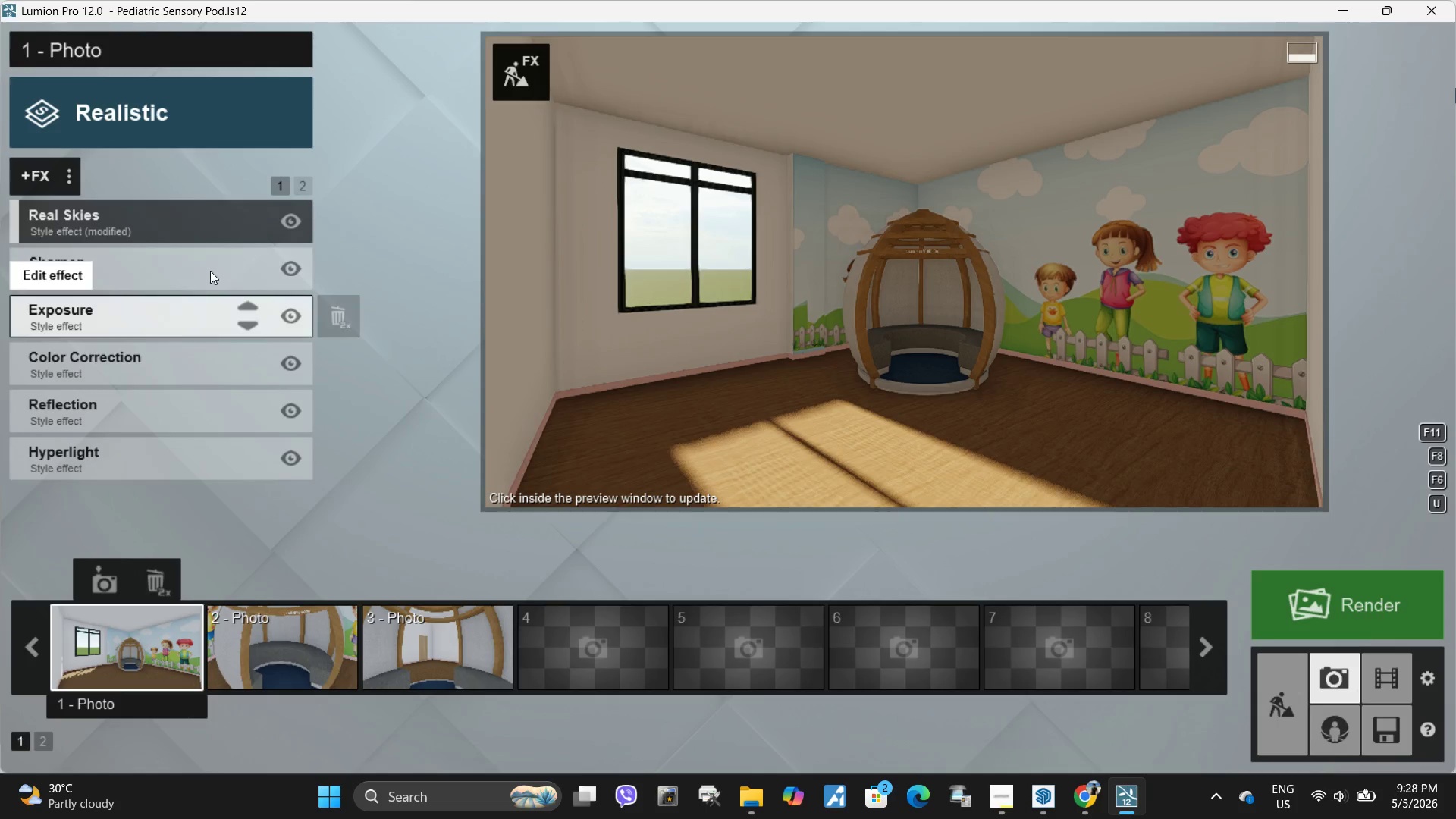 
left_click([870, 325])
 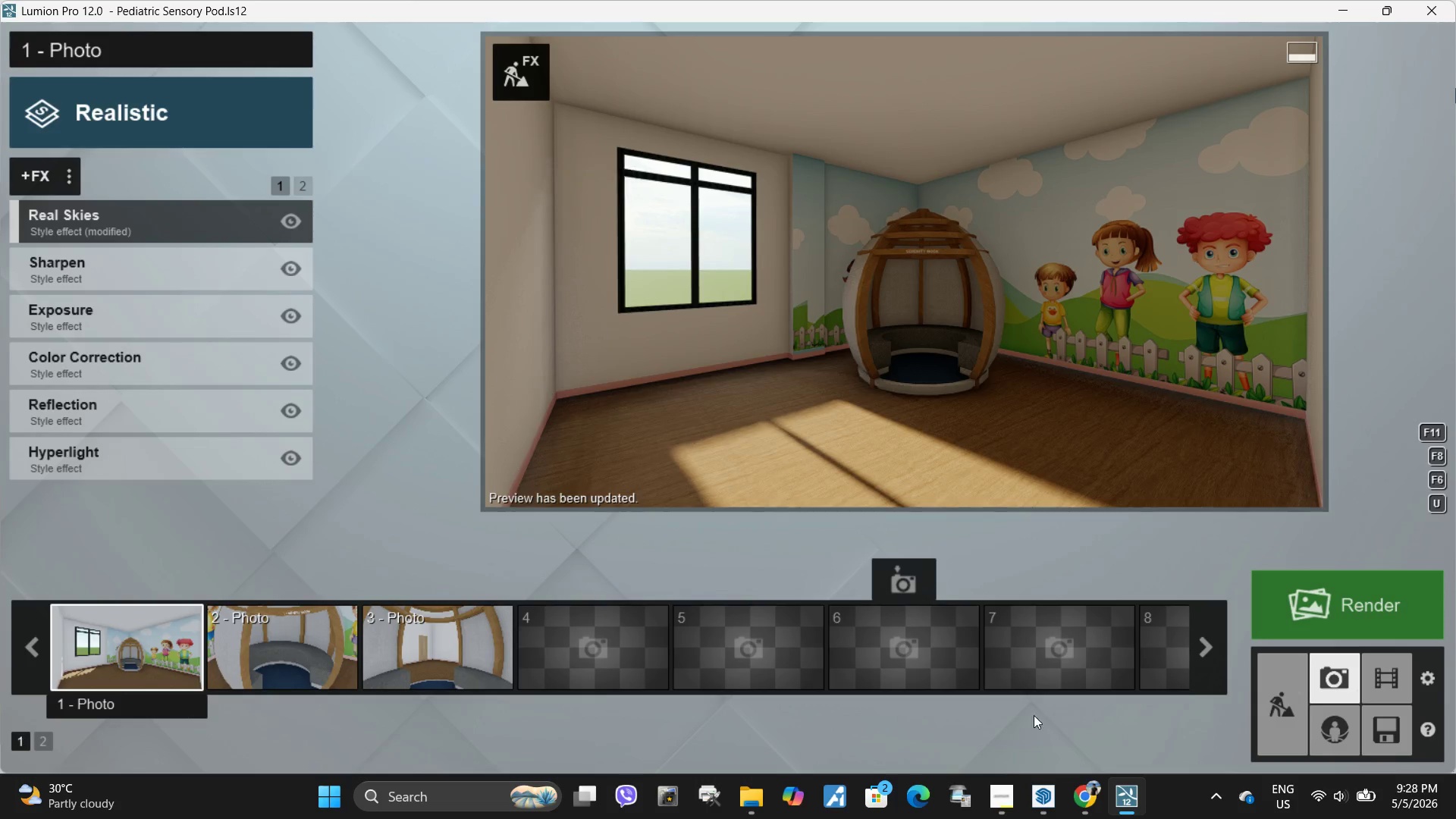 
left_click([1009, 802])